 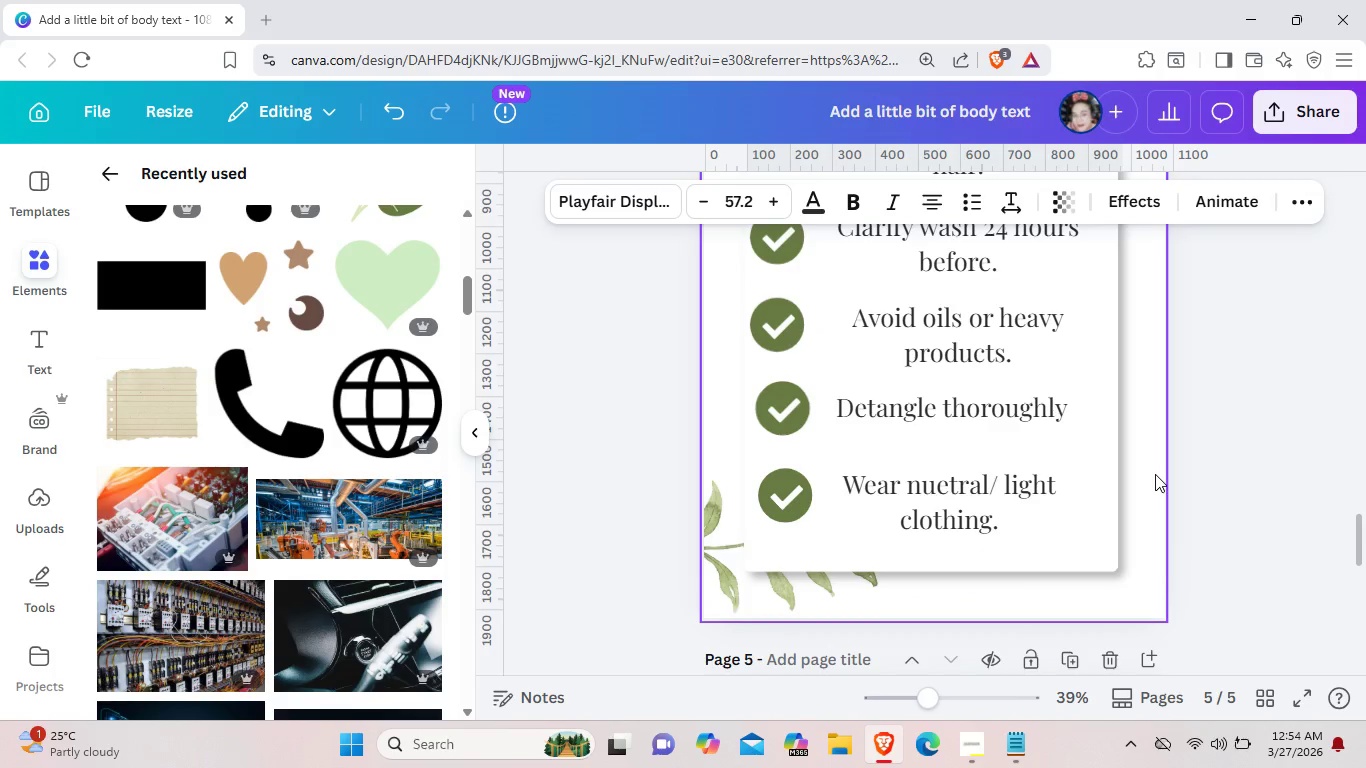 
scroll: coordinate [1155, 474], scroll_direction: up, amount: 5.0
 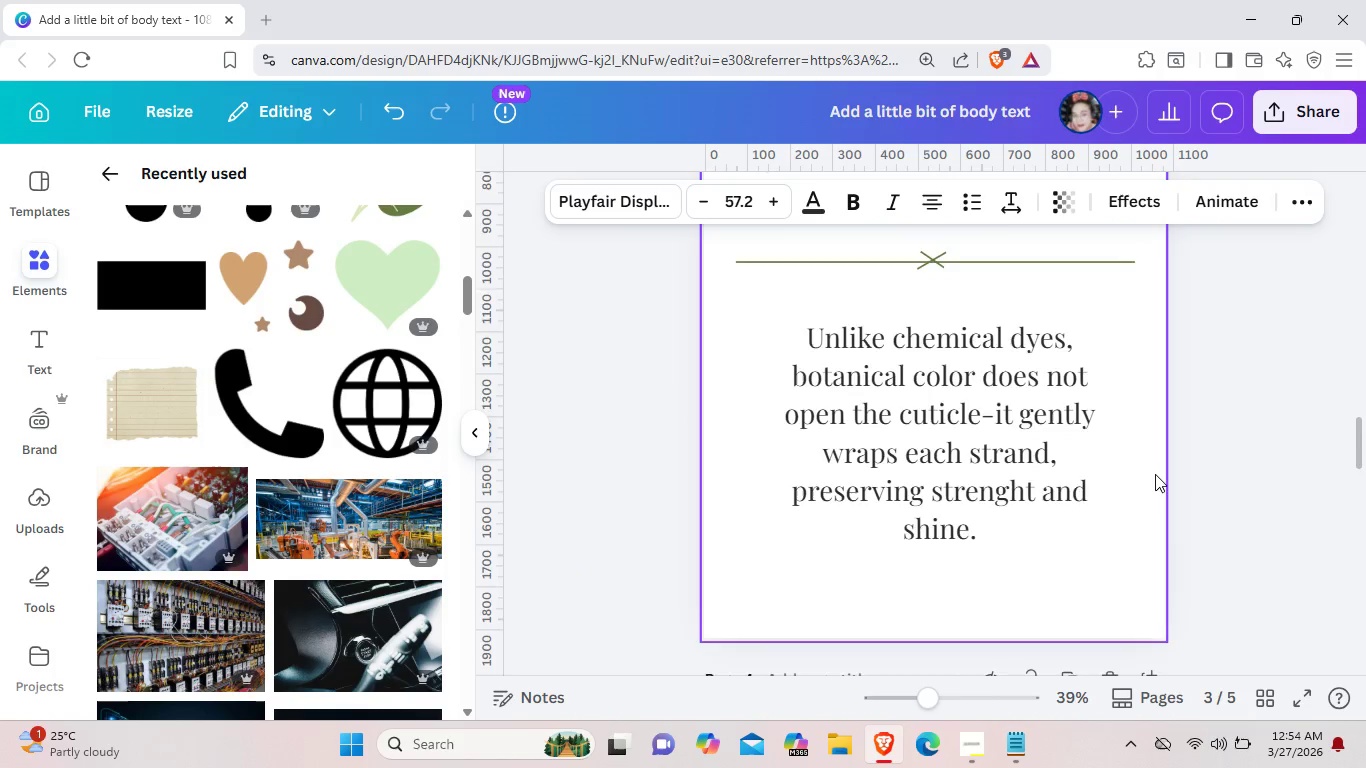 
scroll: coordinate [1155, 474], scroll_direction: down, amount: 12.0
 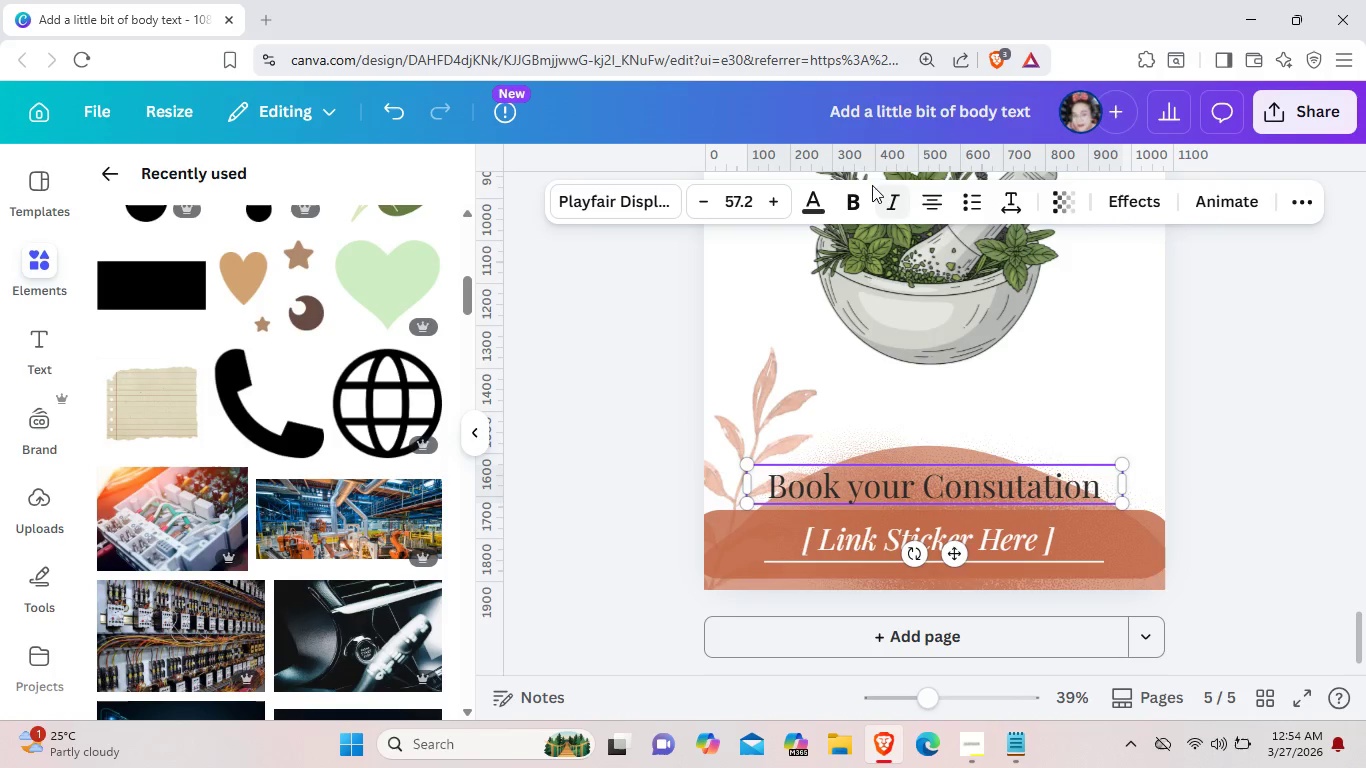 
left_click([857, 196])
 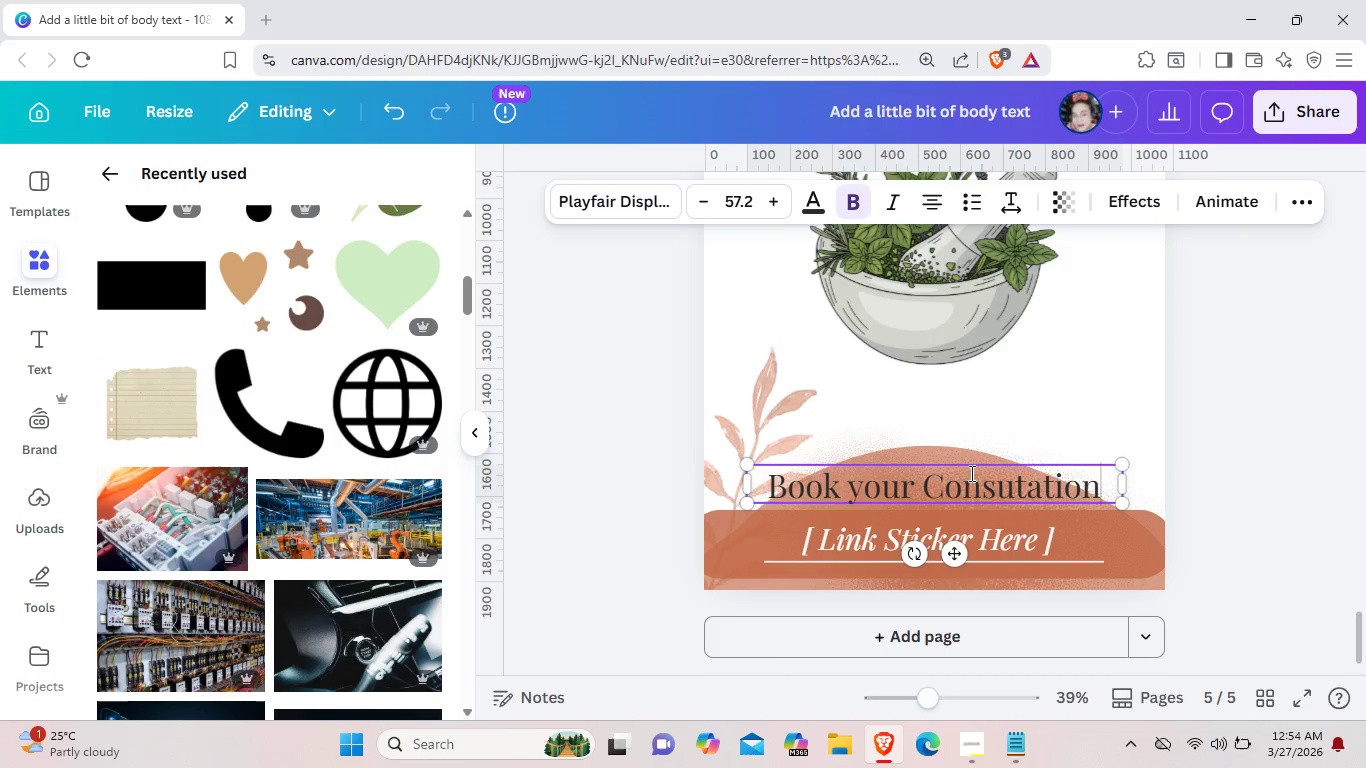 
left_click([1005, 509])
 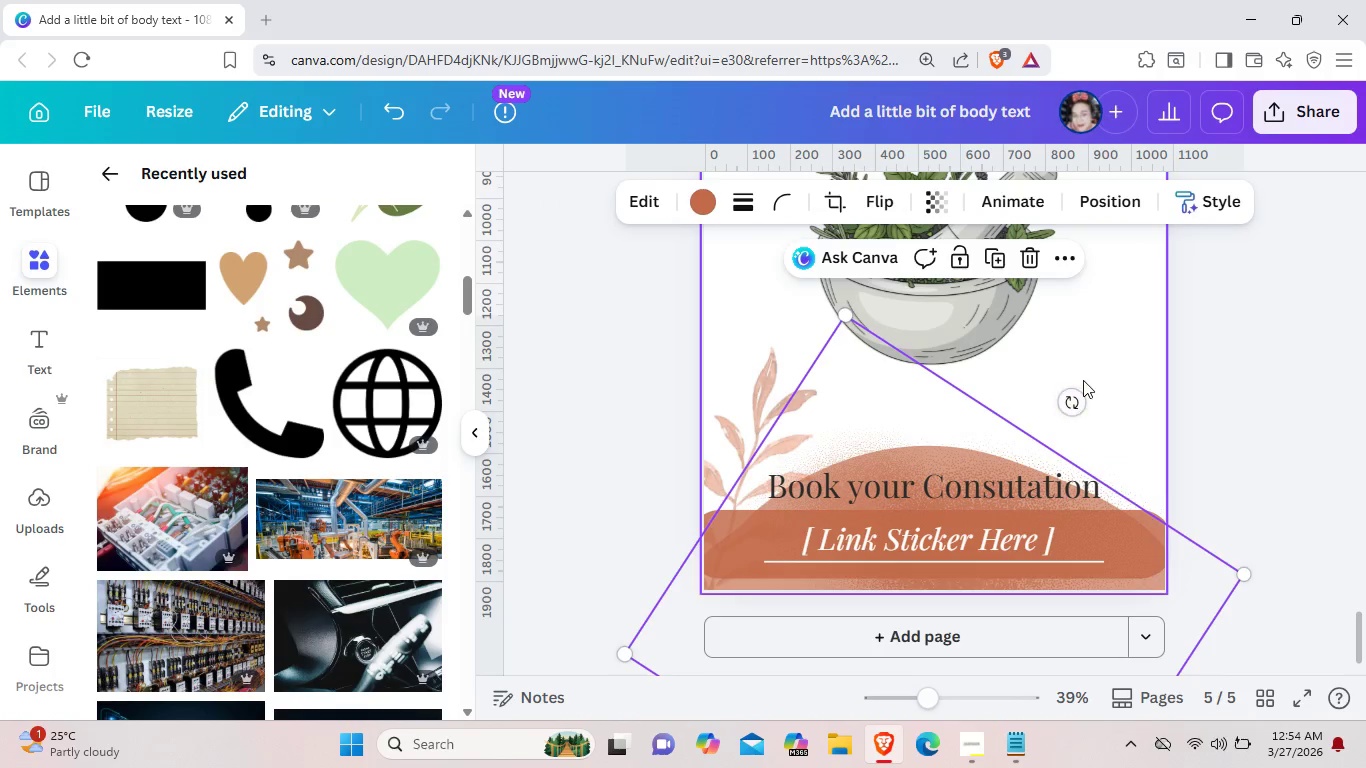 
left_click([1083, 380])
 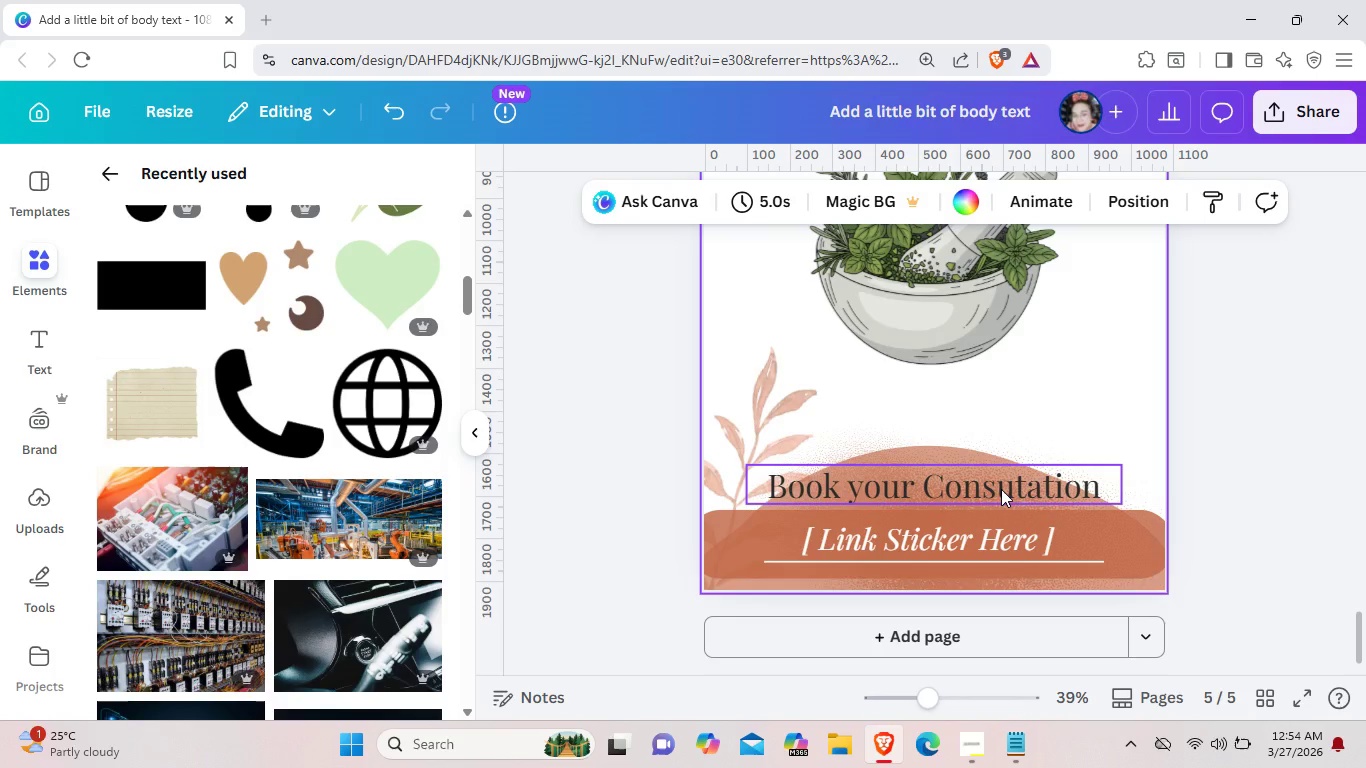 
left_click([1001, 489])
 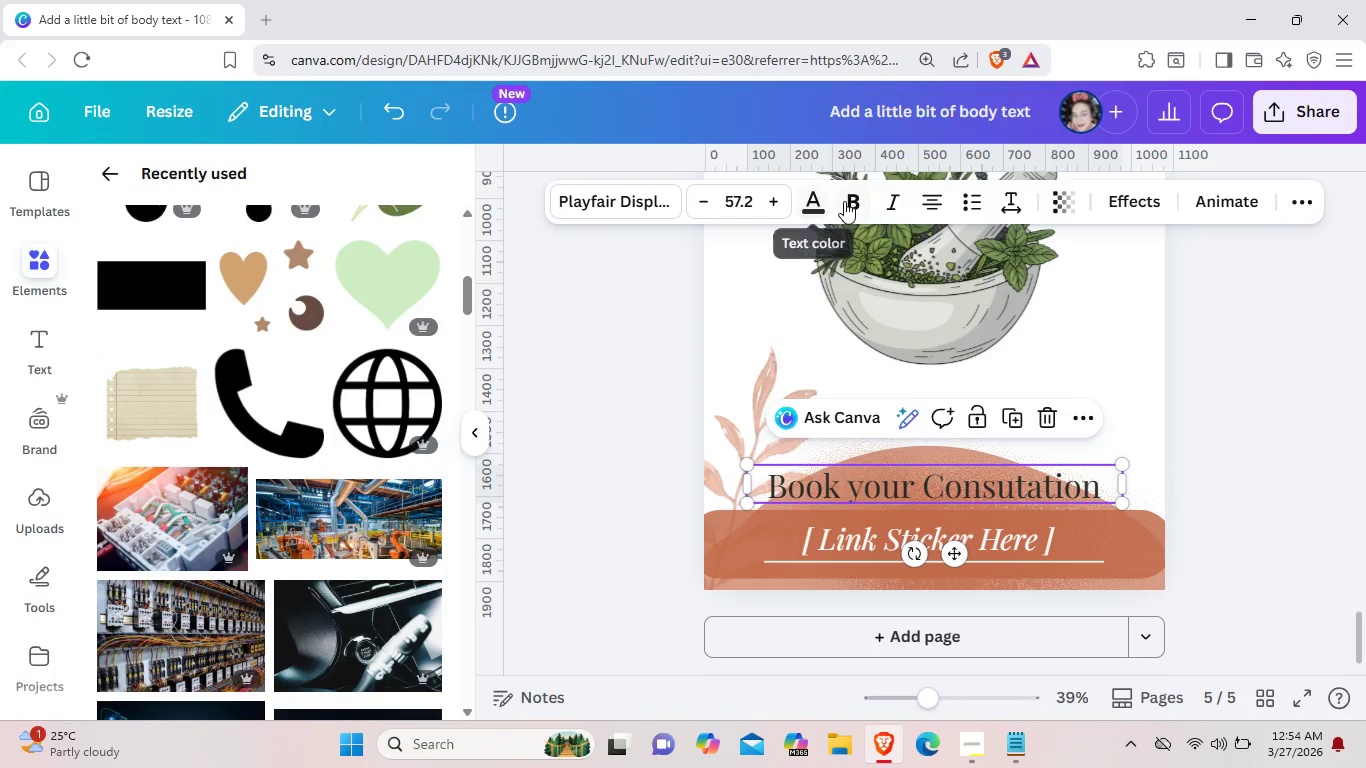 
left_click([844, 201])
 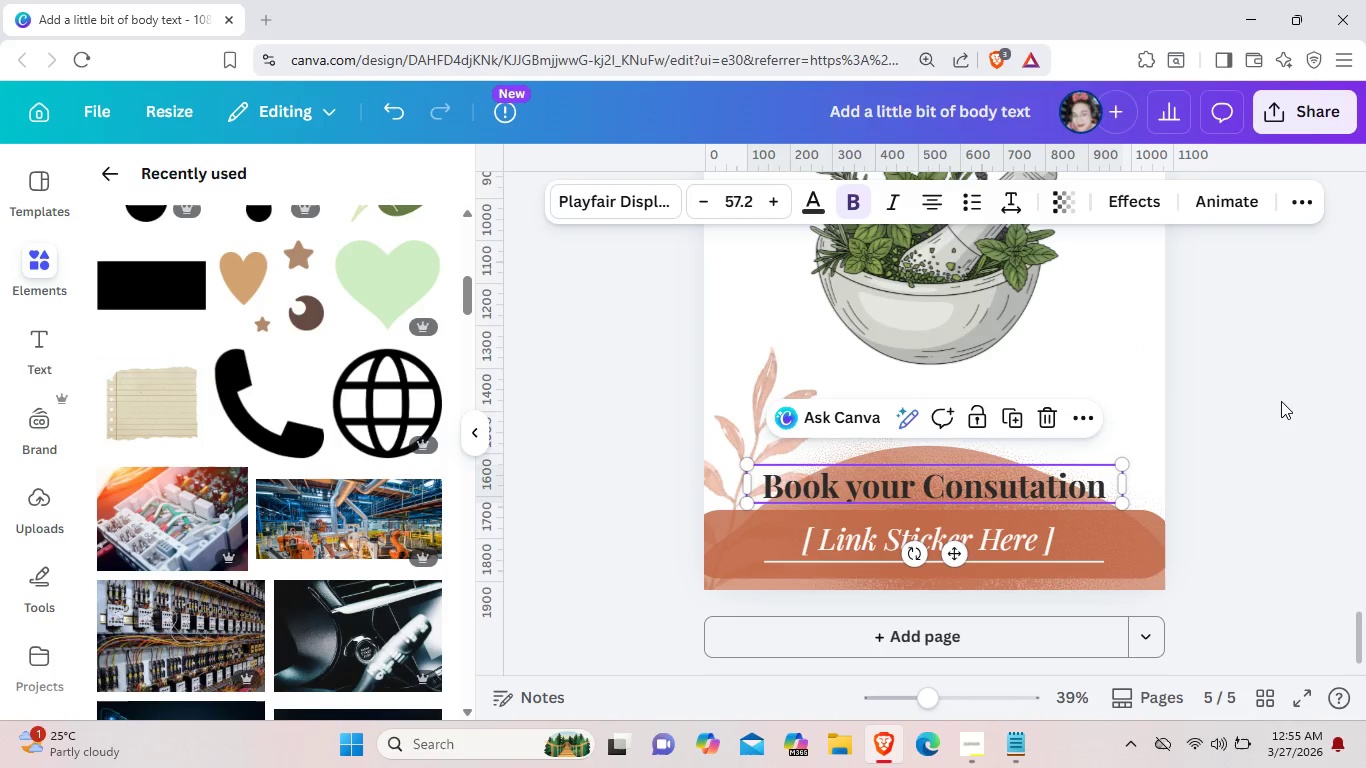 
left_click([1282, 402])
 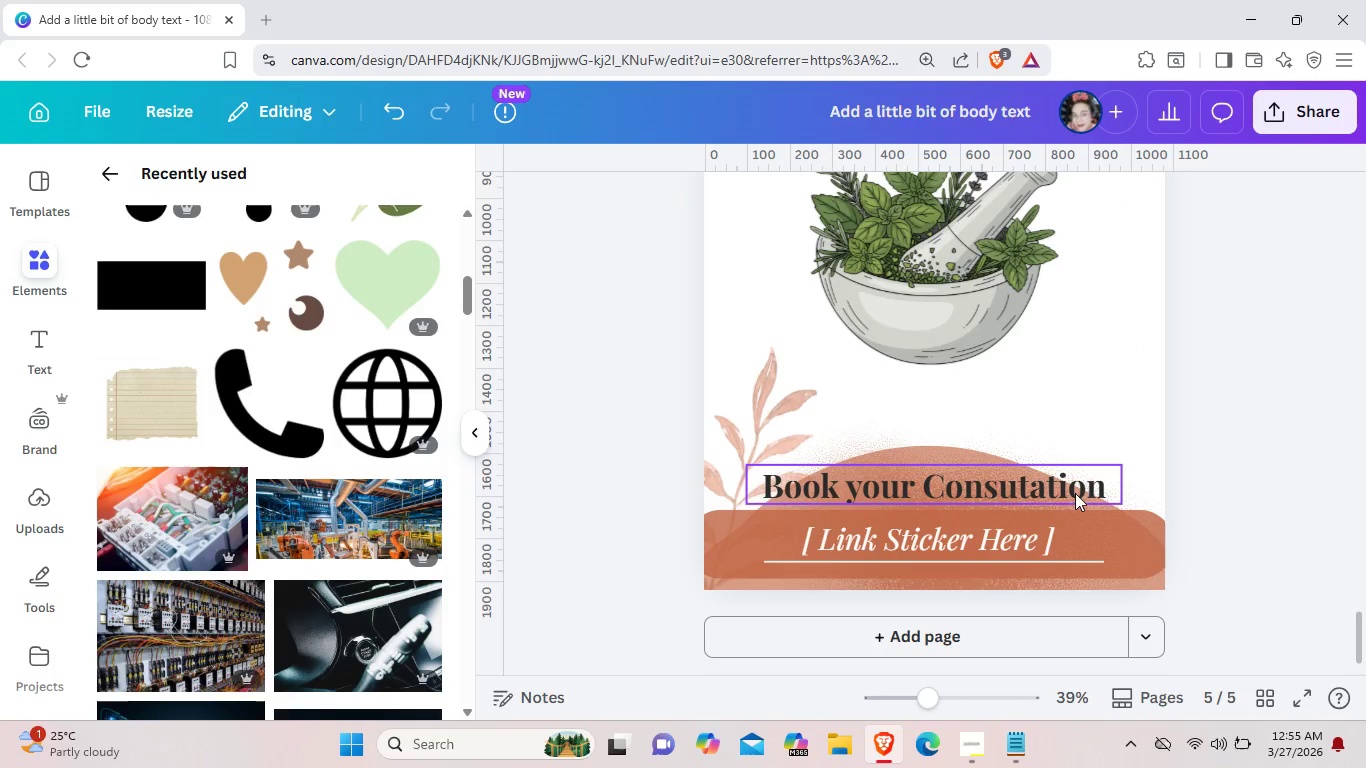 
left_click([1058, 490])
 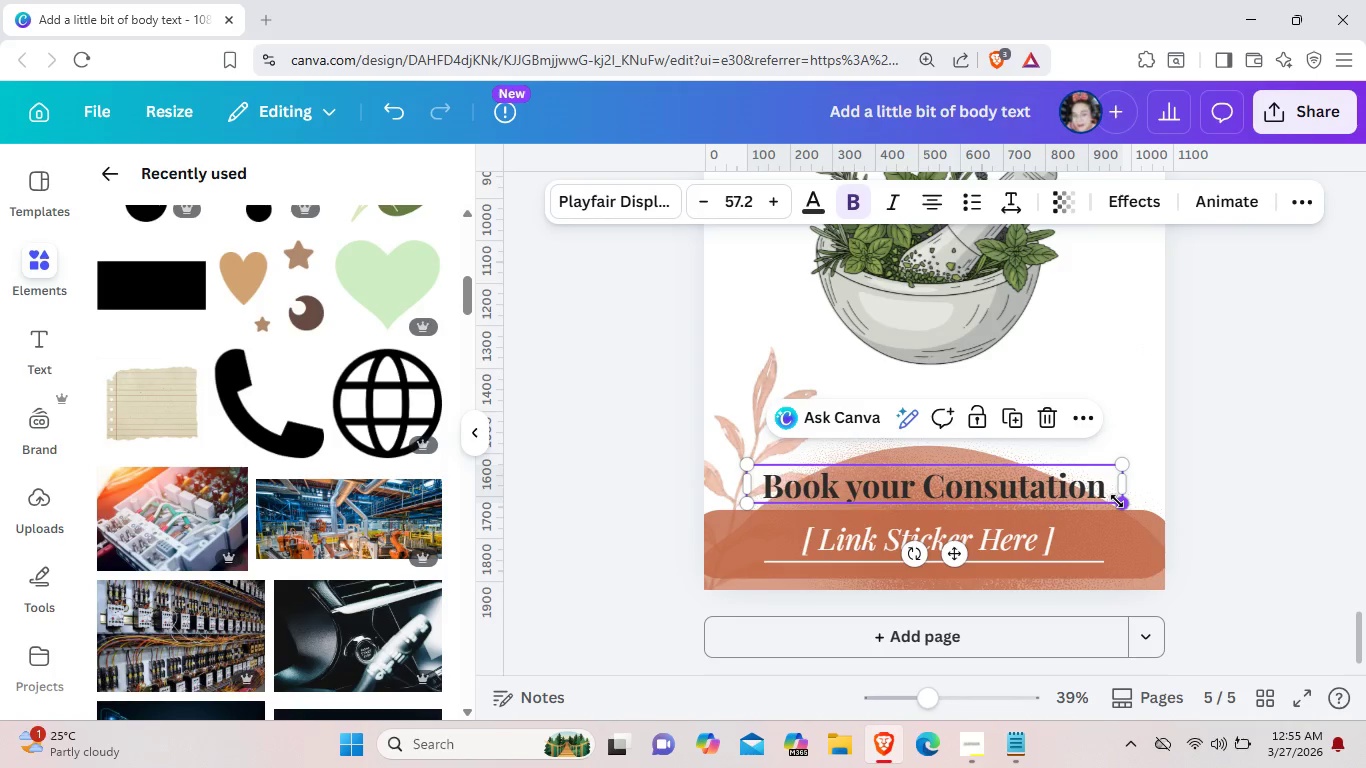 
left_click_drag(start_coordinate=[1117, 501], to_coordinate=[1070, 488])
 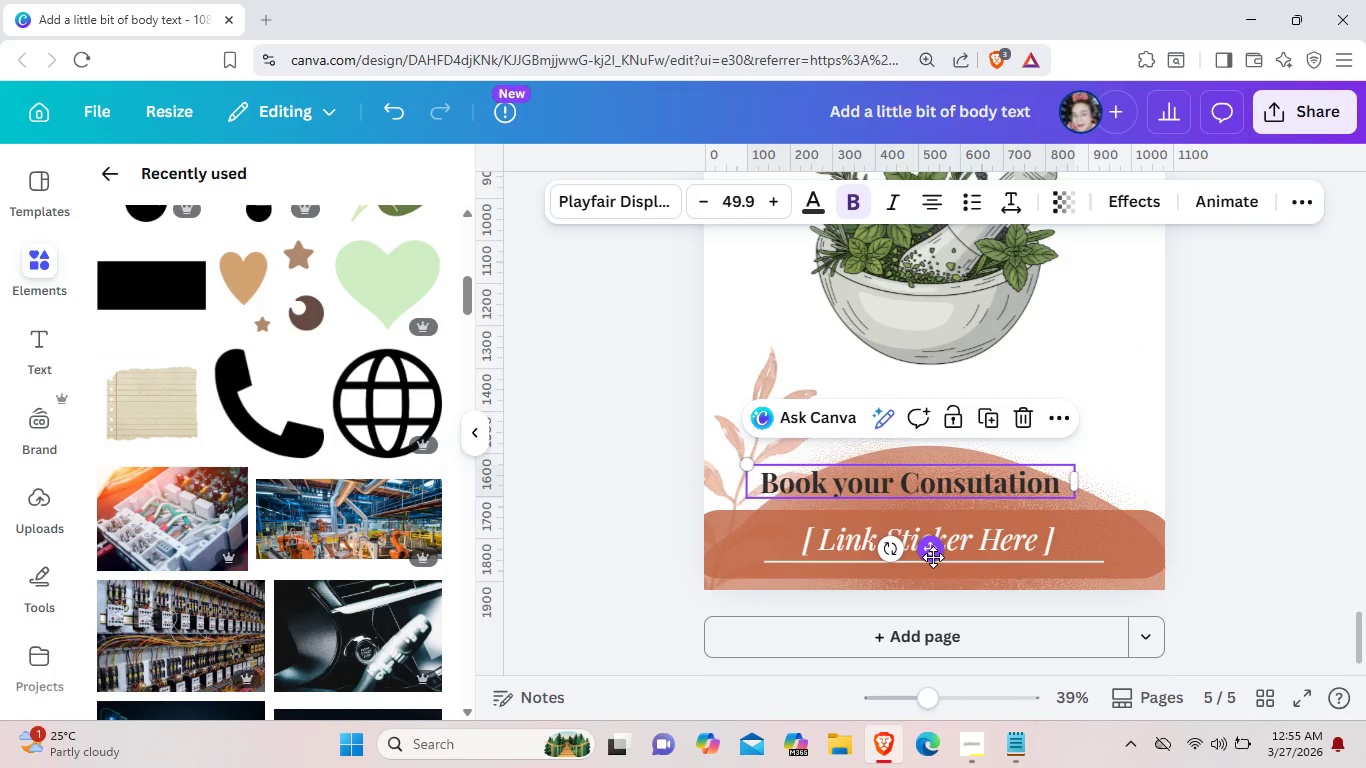 
left_click_drag(start_coordinate=[933, 557], to_coordinate=[960, 560])
 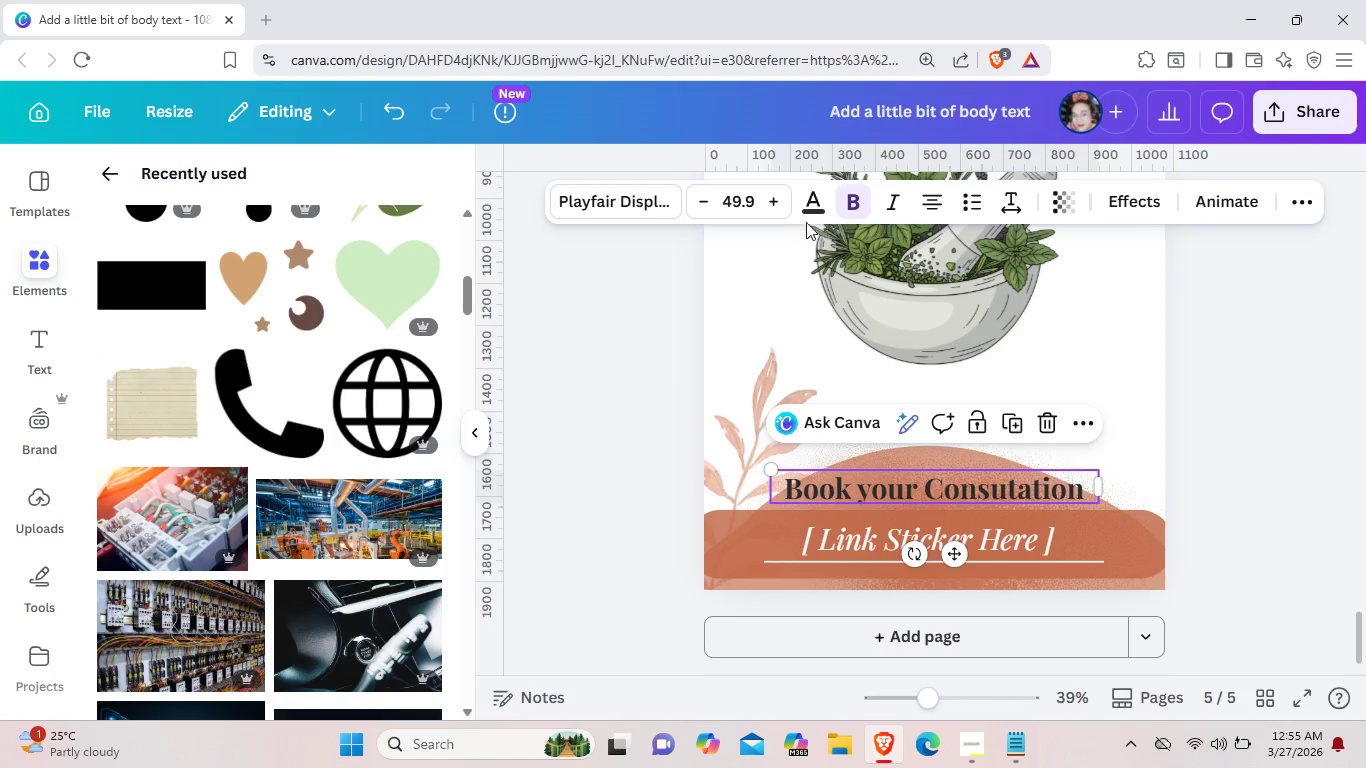 
left_click([810, 210])
 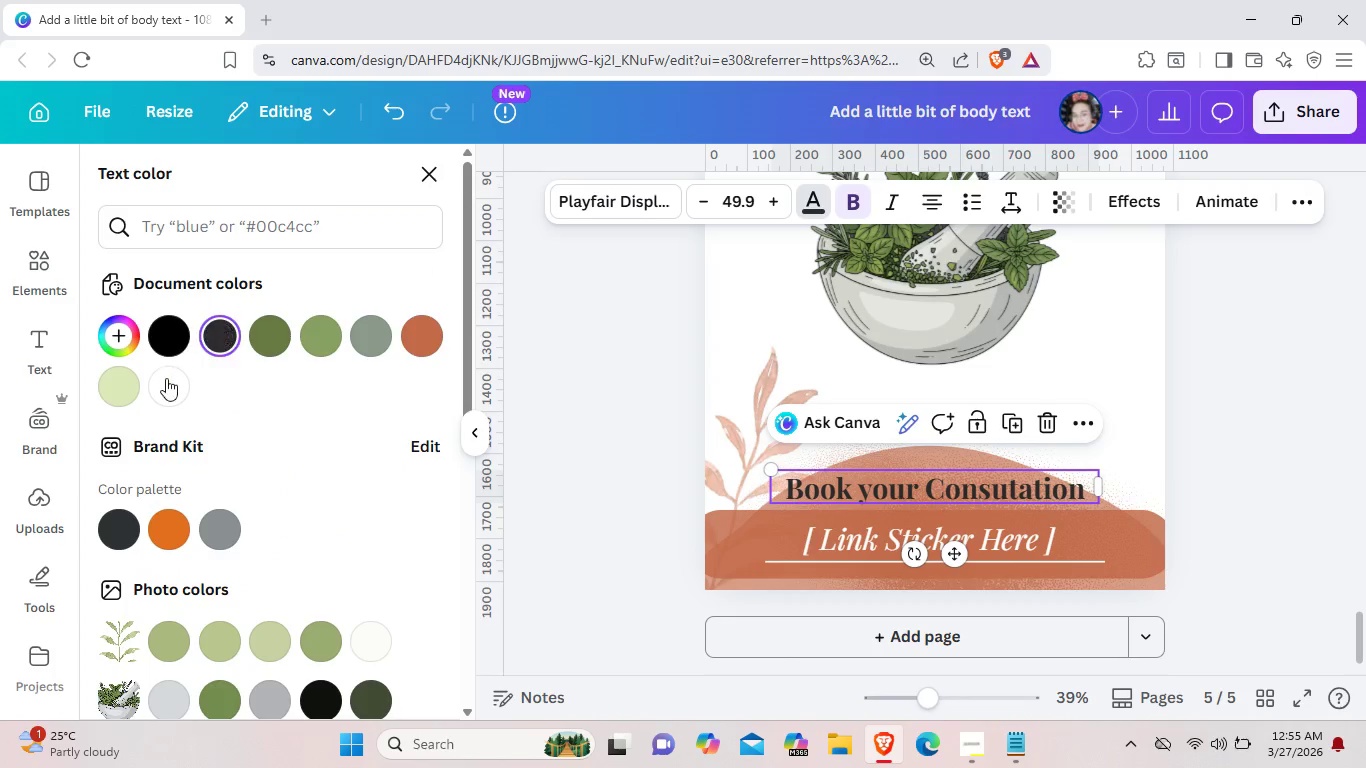 
left_click([166, 380])
 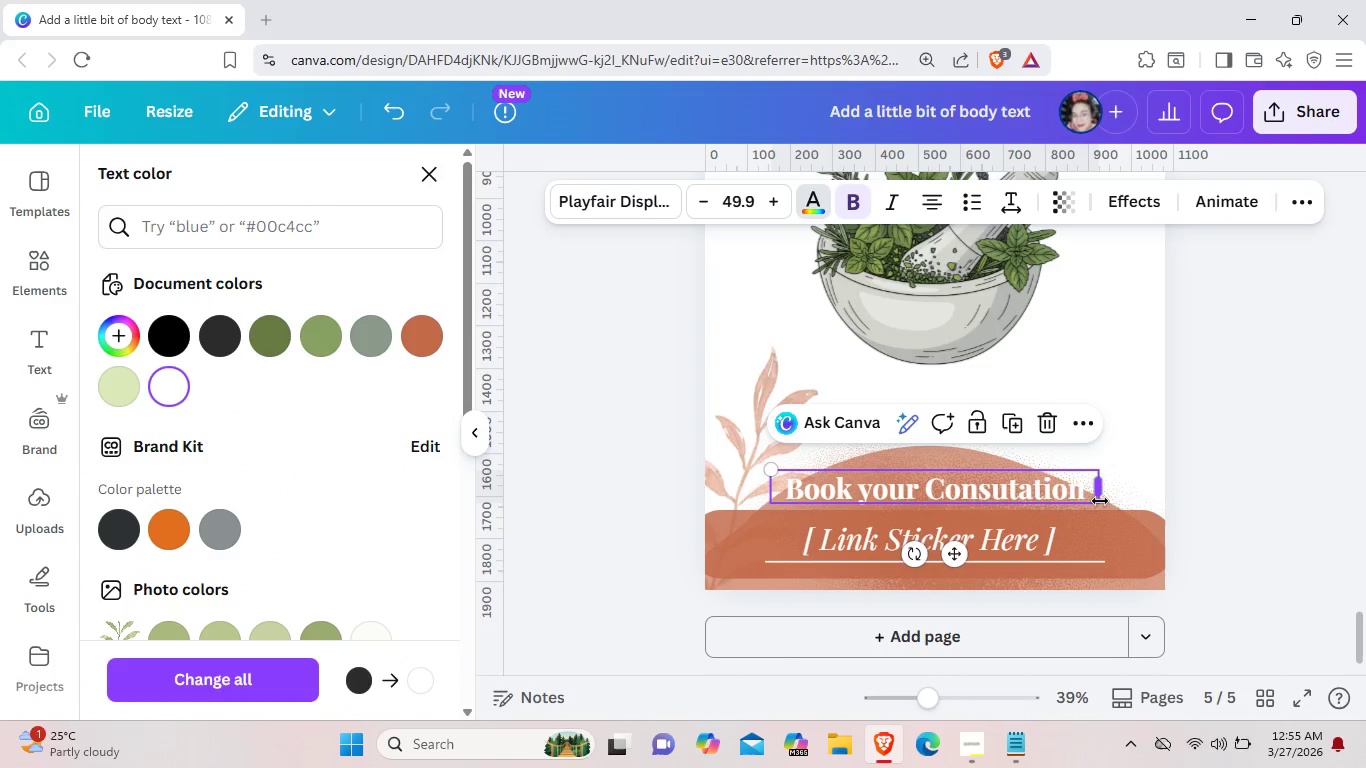 
left_click_drag(start_coordinate=[1098, 503], to_coordinate=[1068, 501])
 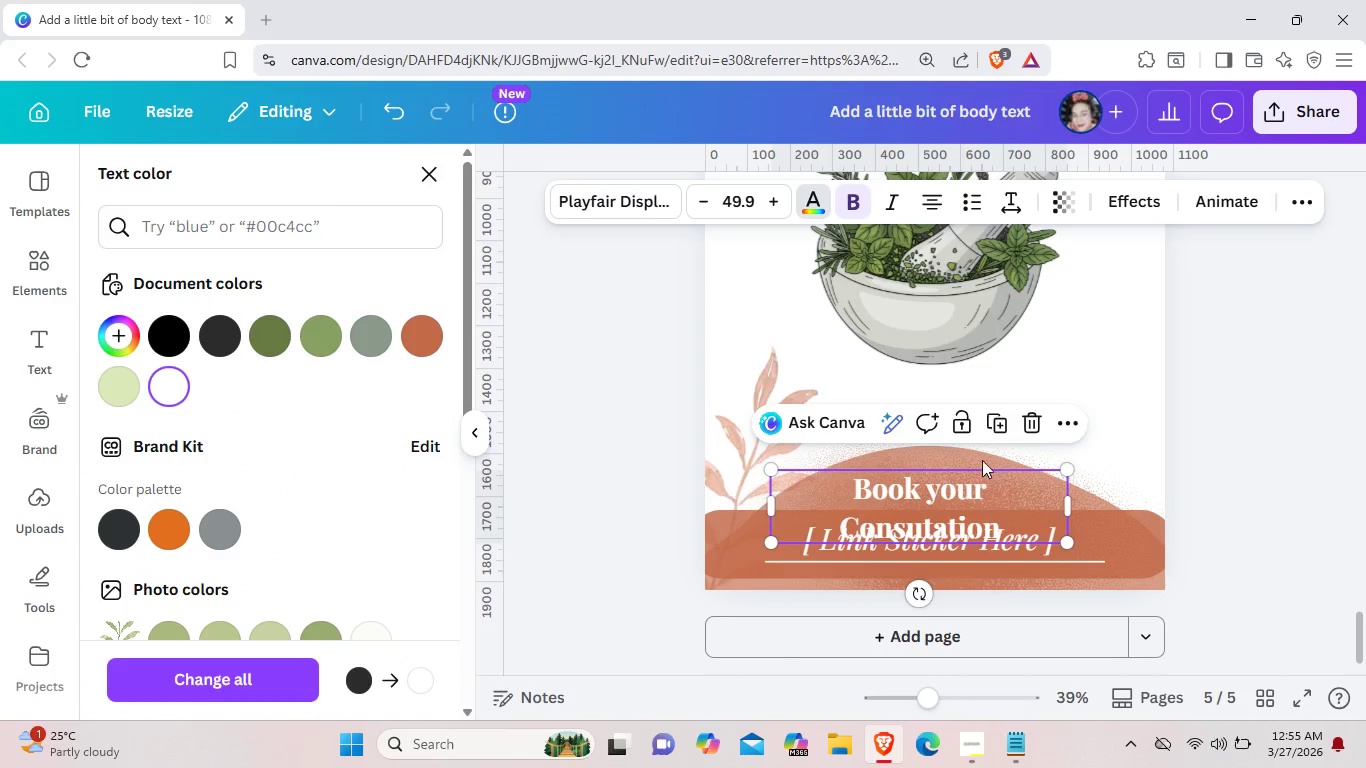 
left_click_drag(start_coordinate=[994, 495], to_coordinate=[992, 463])
 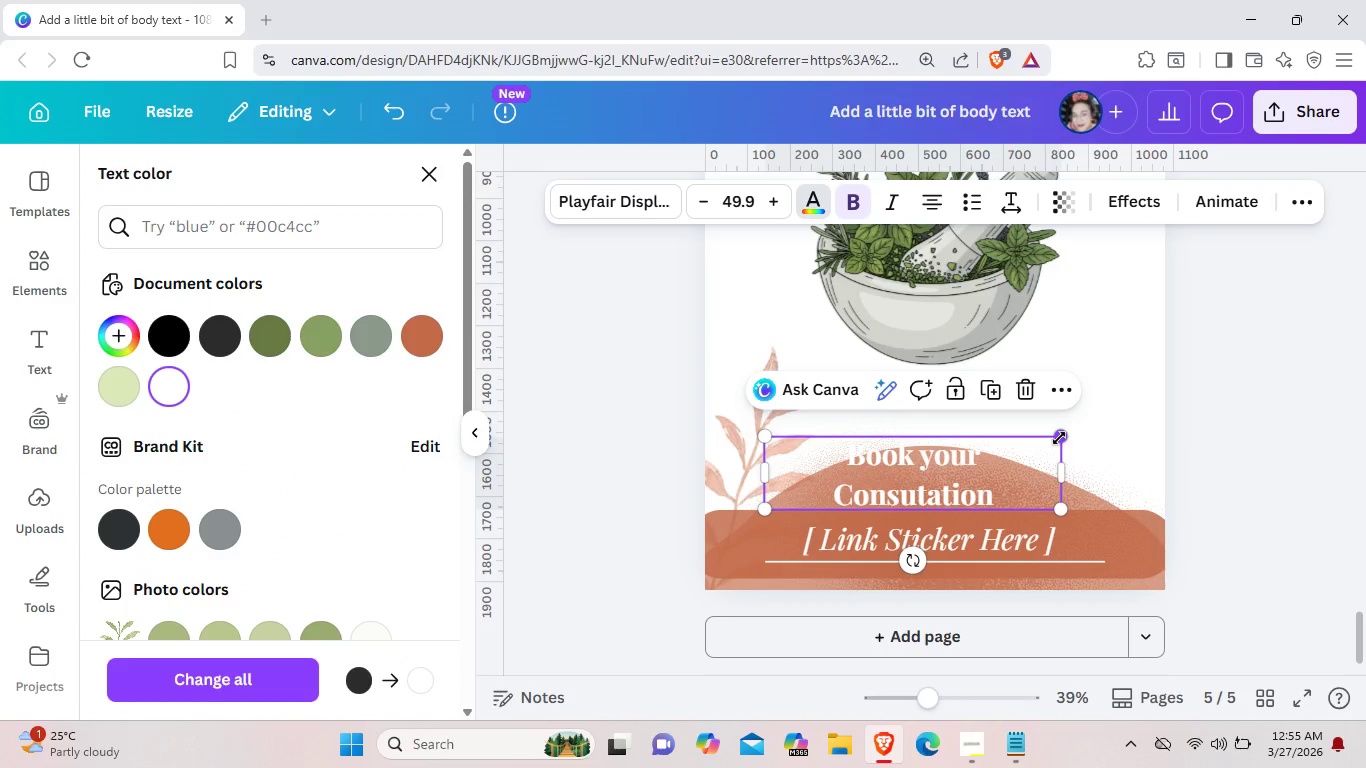 
left_click_drag(start_coordinate=[1059, 438], to_coordinate=[1123, 404])
 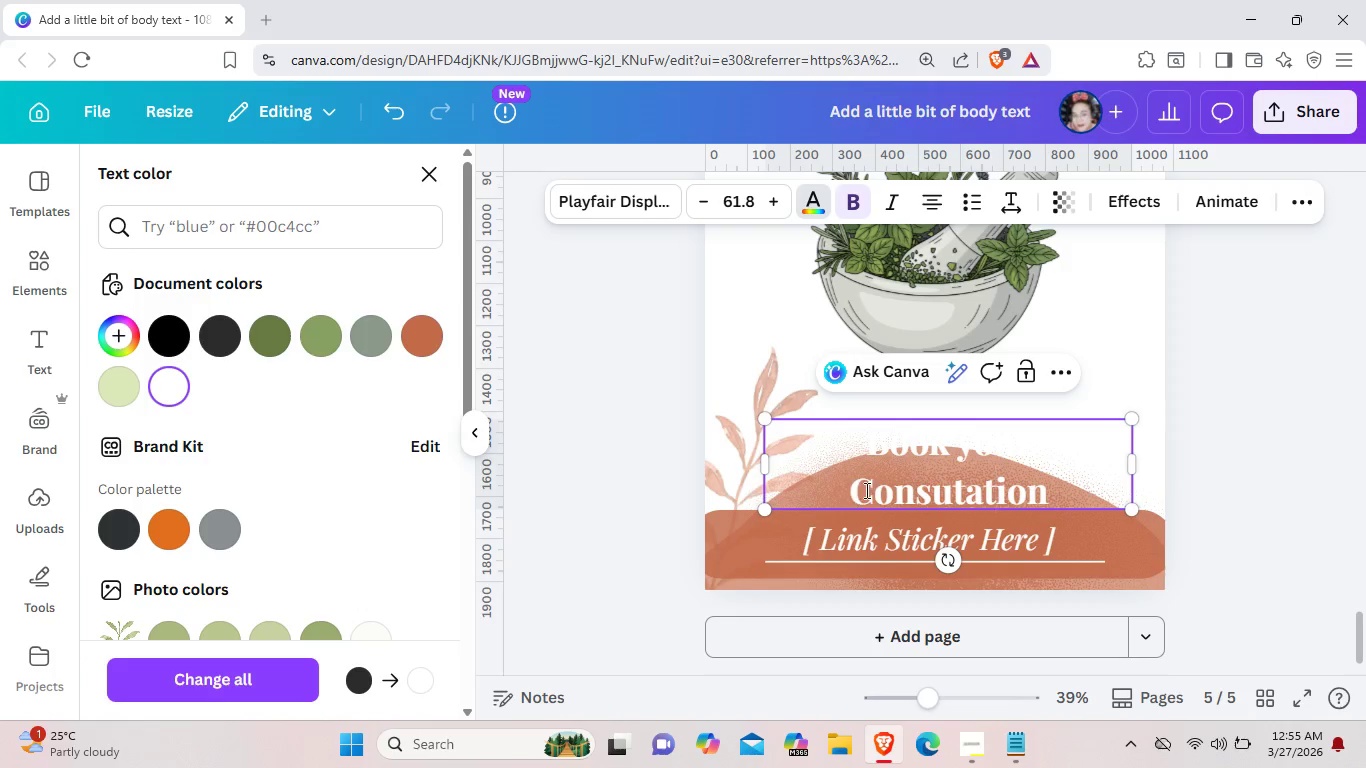 
left_click_drag(start_coordinate=[948, 485], to_coordinate=[922, 455])
 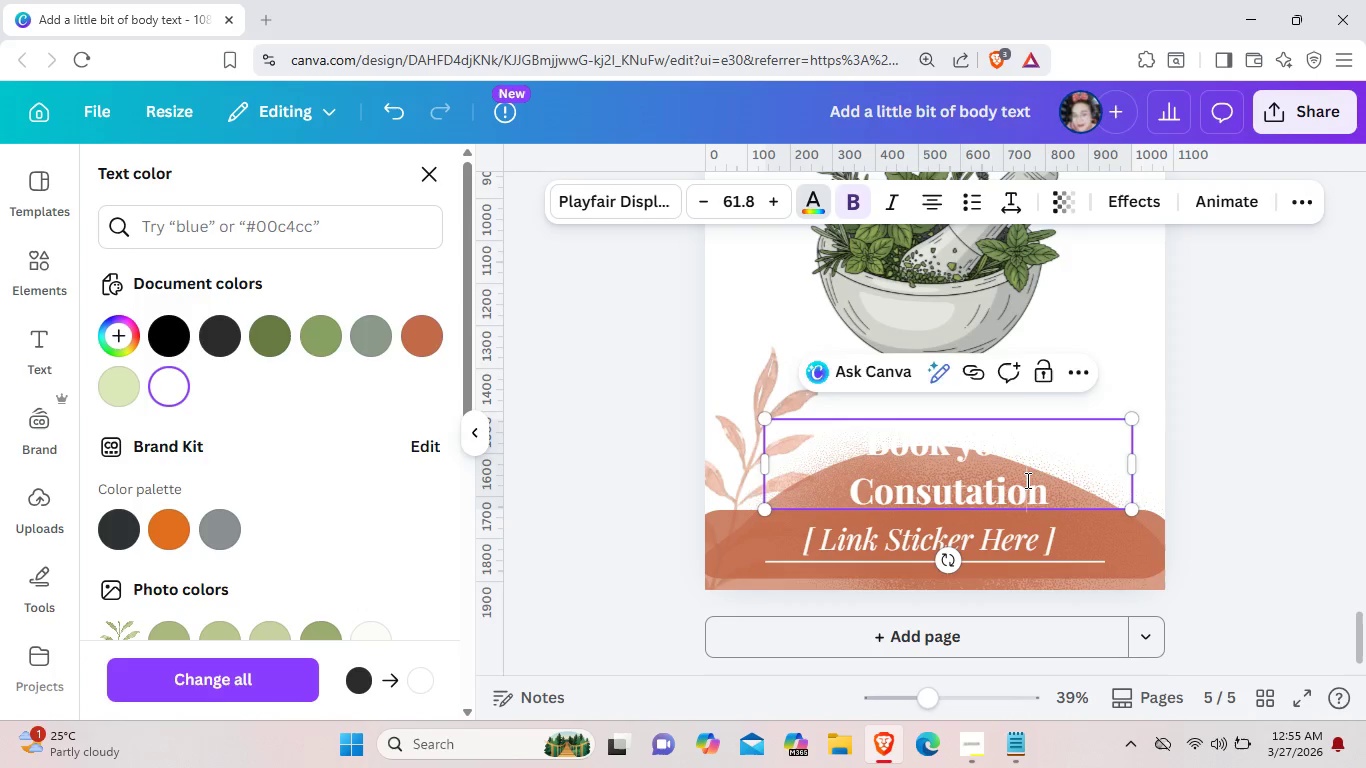 
left_click([1026, 480])
 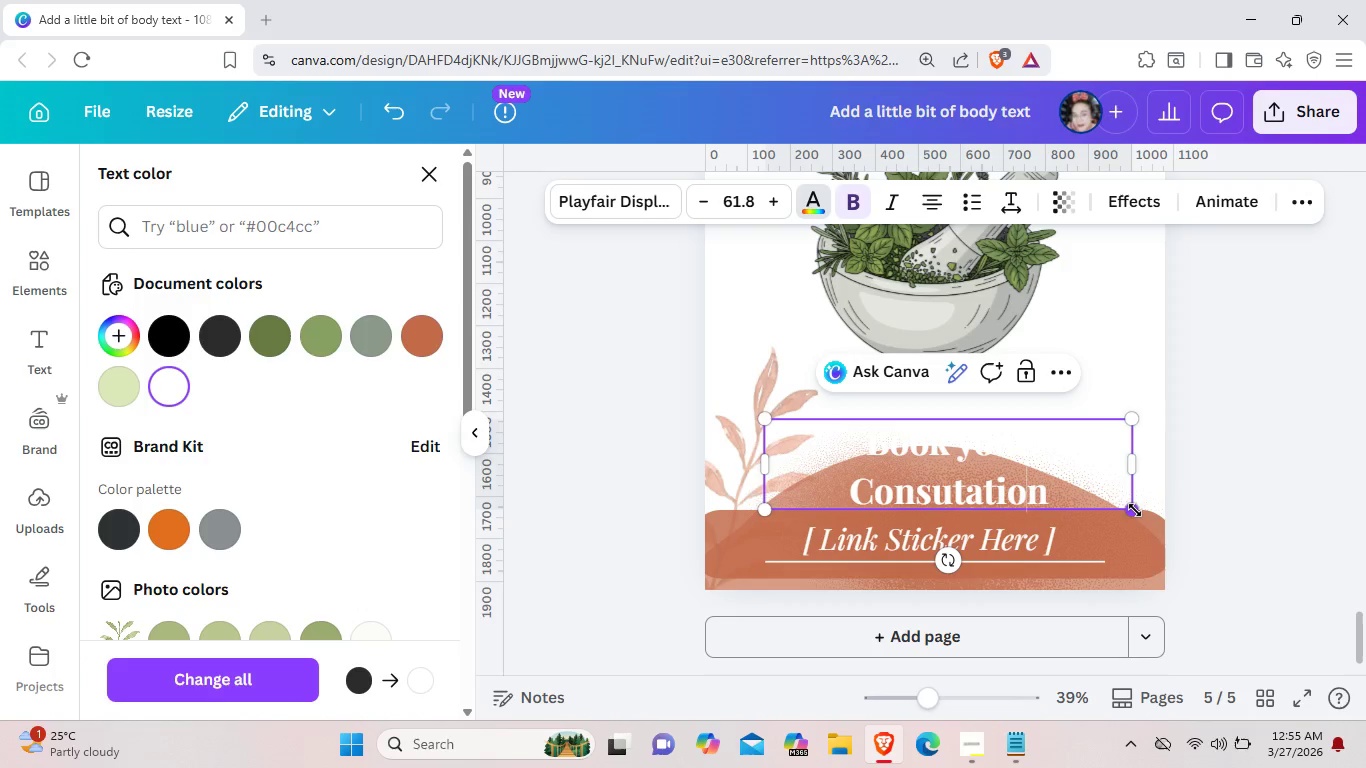 
left_click_drag(start_coordinate=[1135, 510], to_coordinate=[1047, 462])
 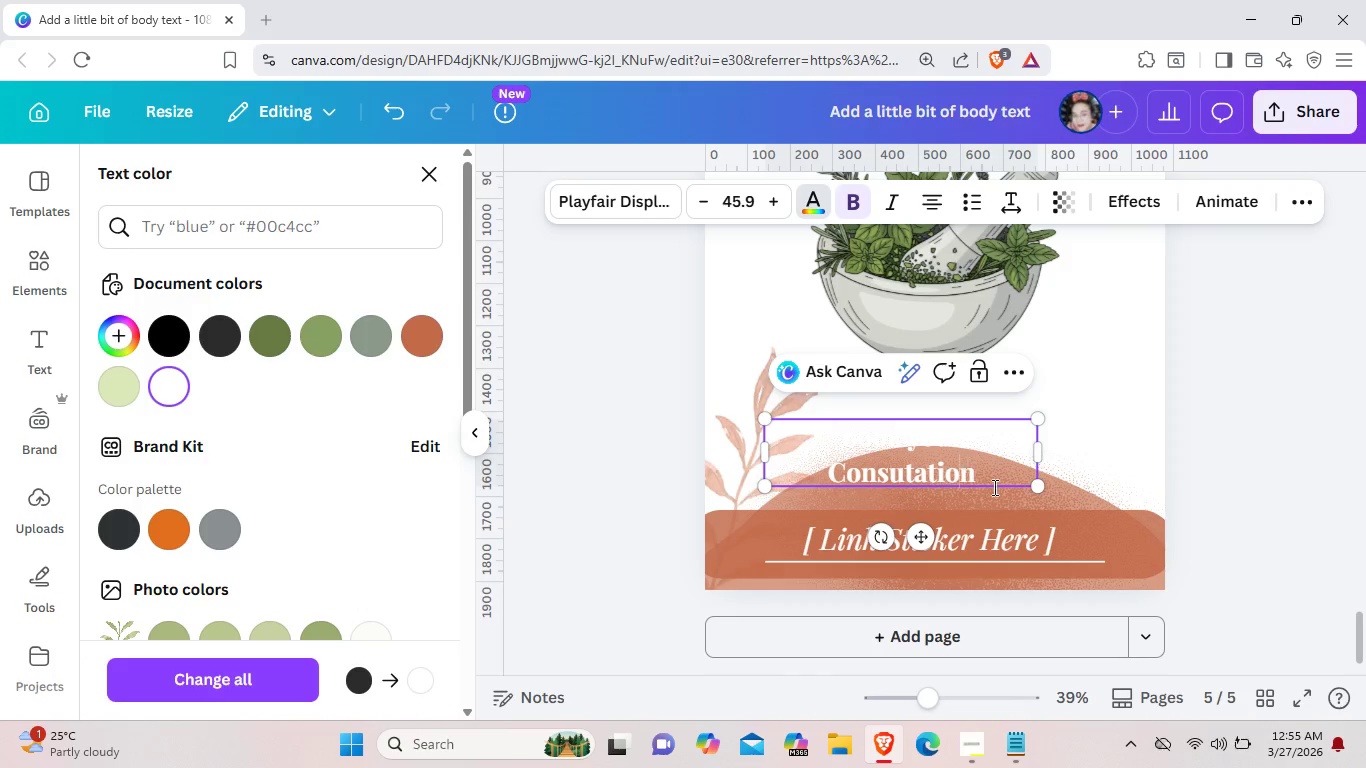 
left_click_drag(start_coordinate=[955, 459], to_coordinate=[1003, 492])
 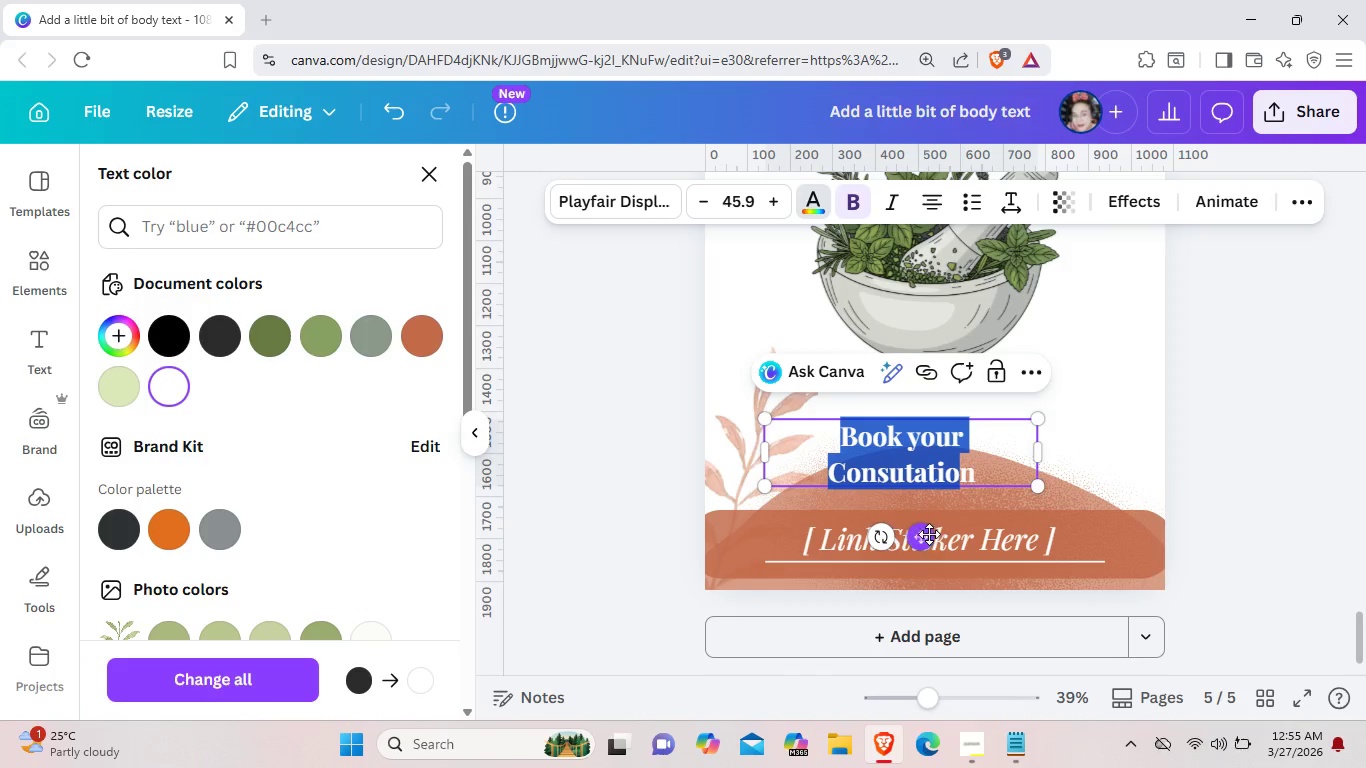 
left_click_drag(start_coordinate=[927, 534], to_coordinate=[958, 550])
 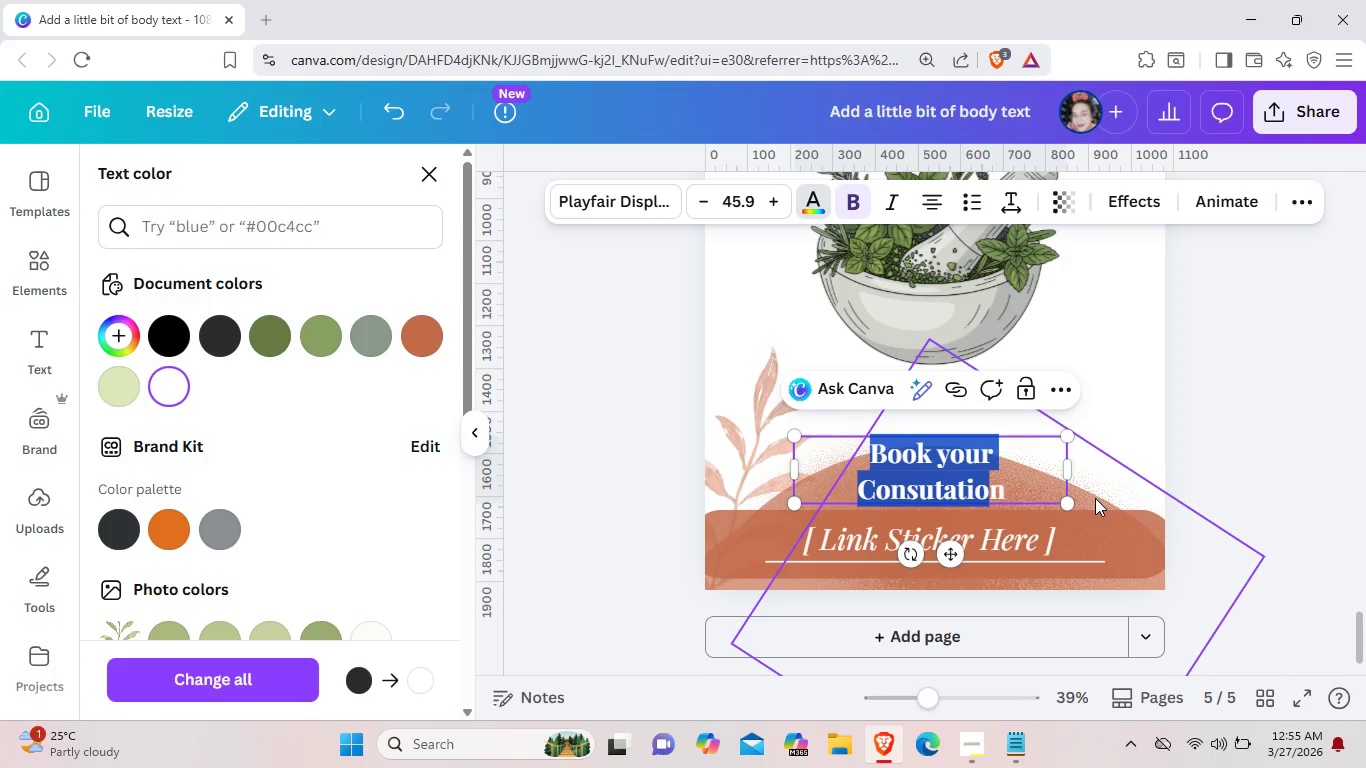 
left_click([1095, 498])
 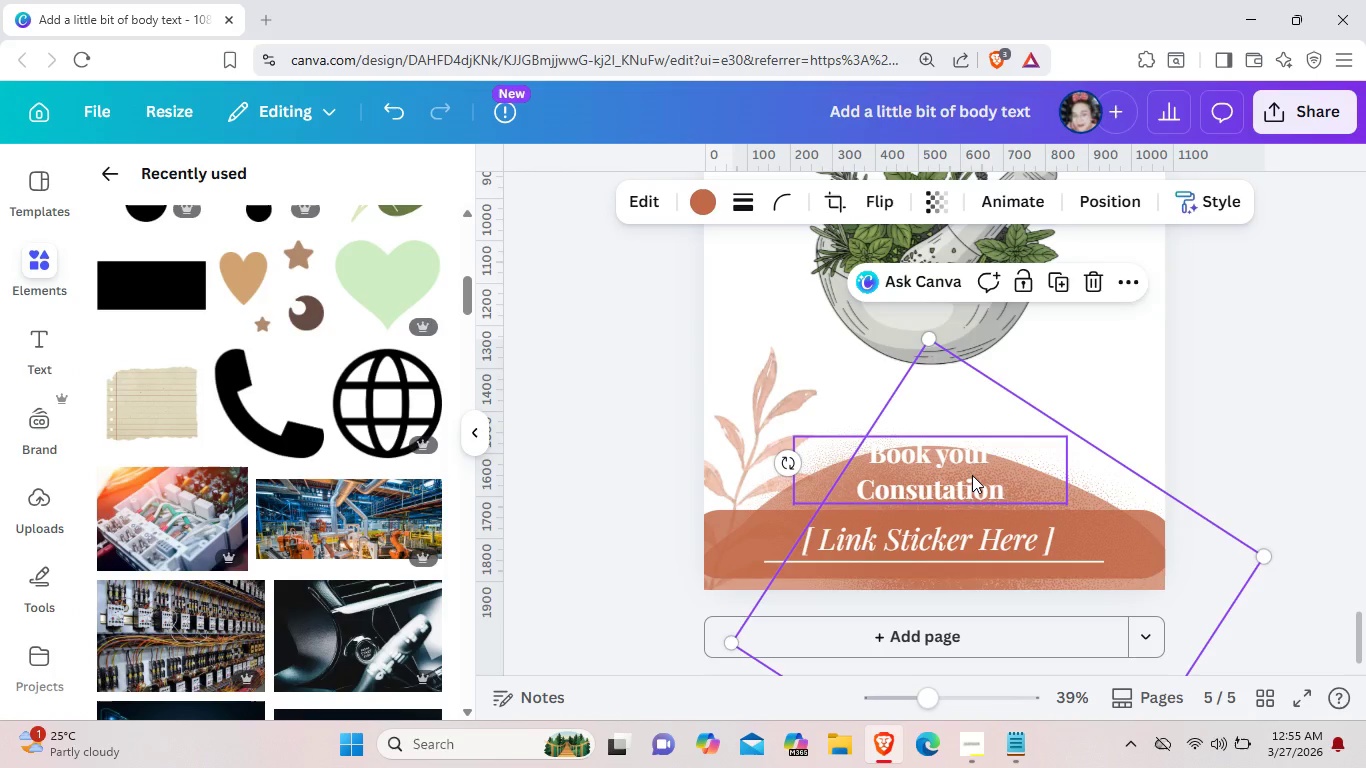 
left_click_drag(start_coordinate=[972, 475], to_coordinate=[926, 450])
 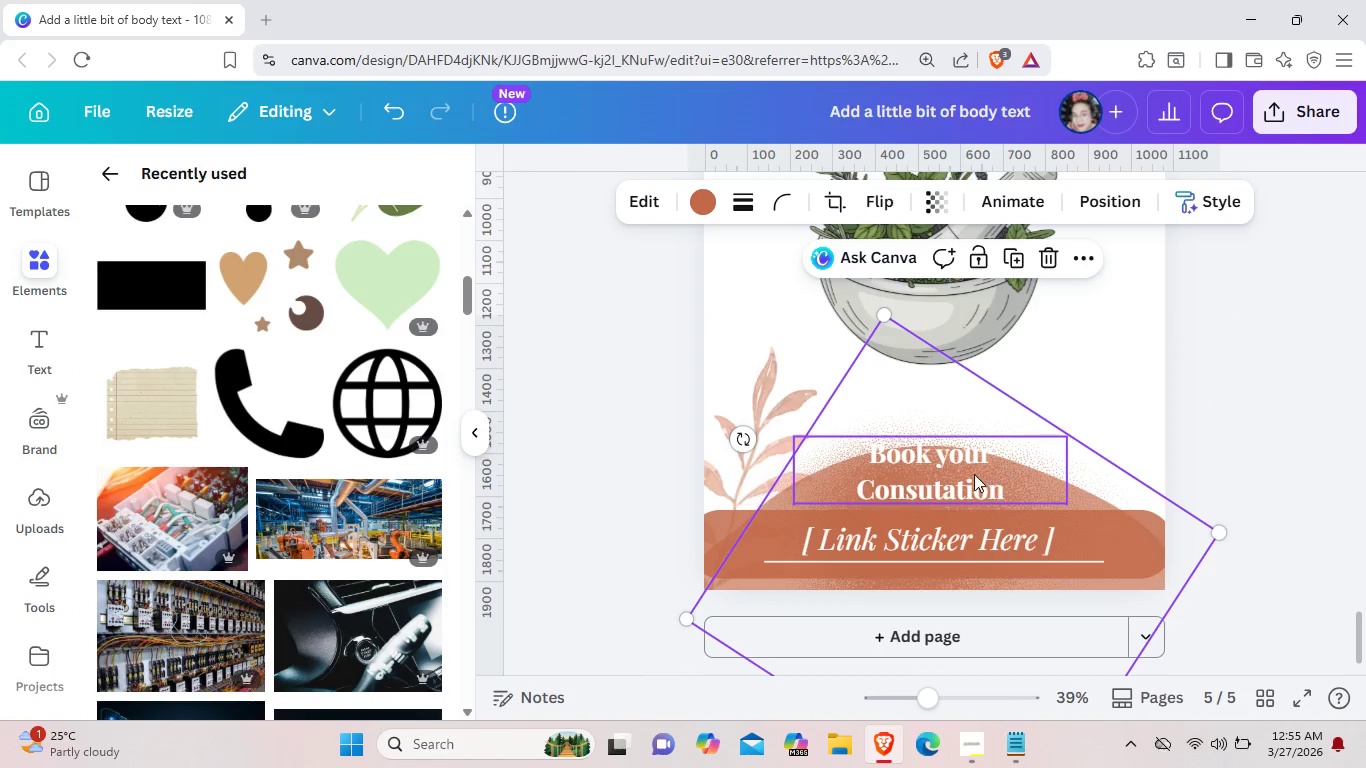 
left_click([971, 474])
 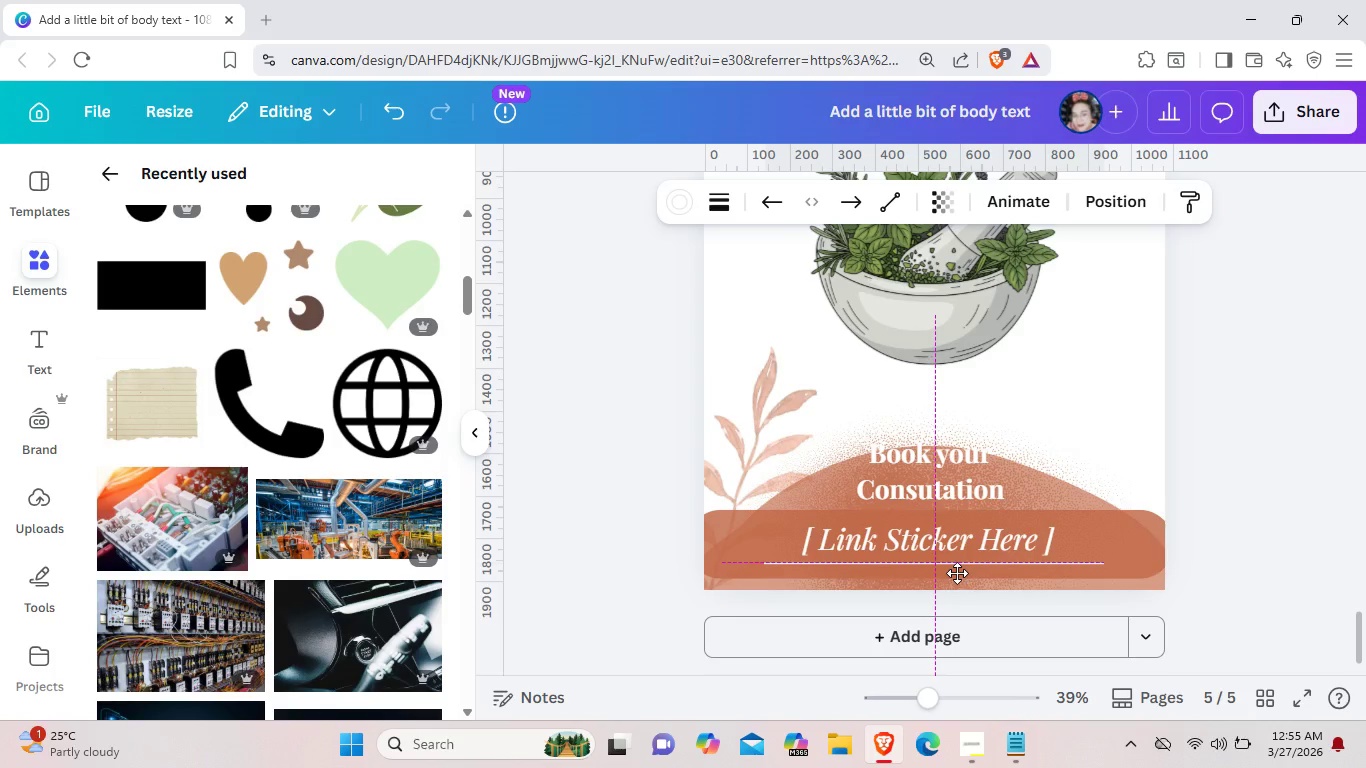 
left_click([1228, 440])
 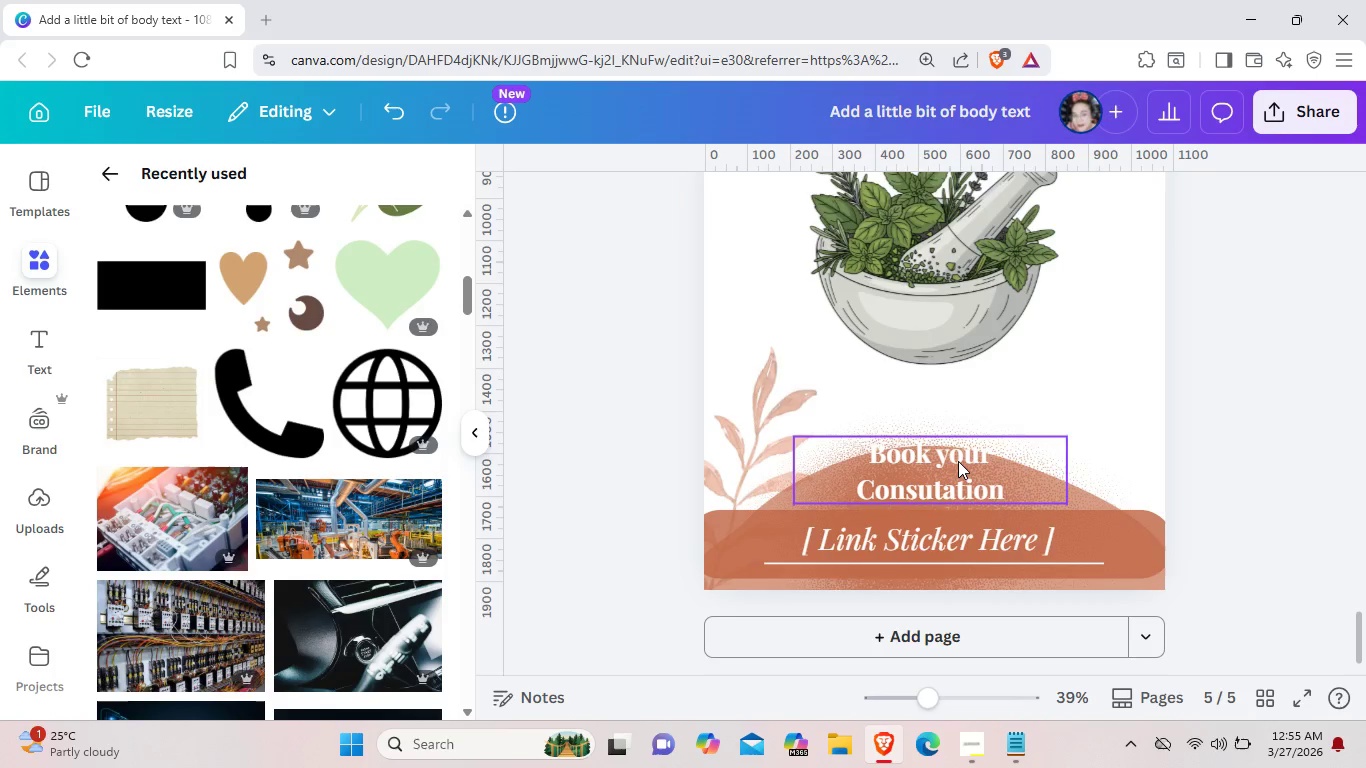 
left_click([958, 461])
 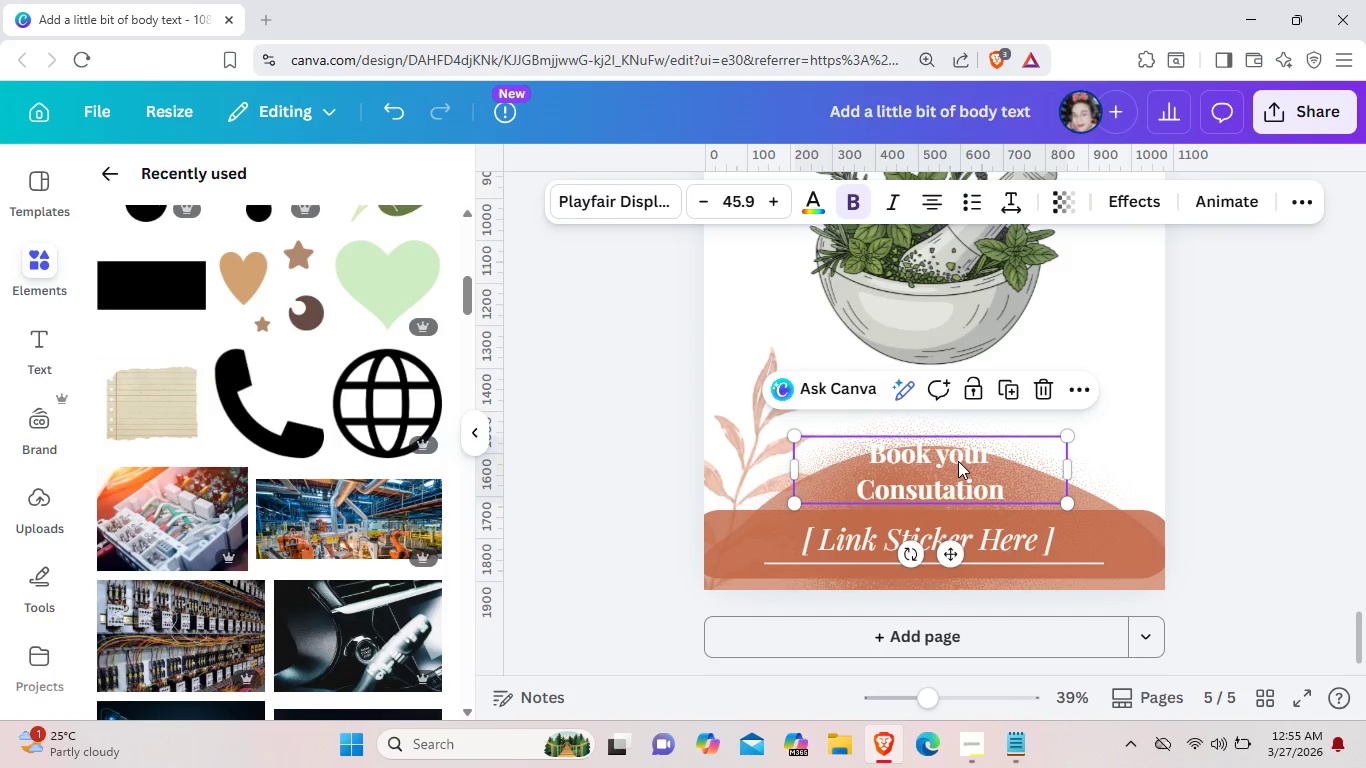 
key(ArrowDown)
 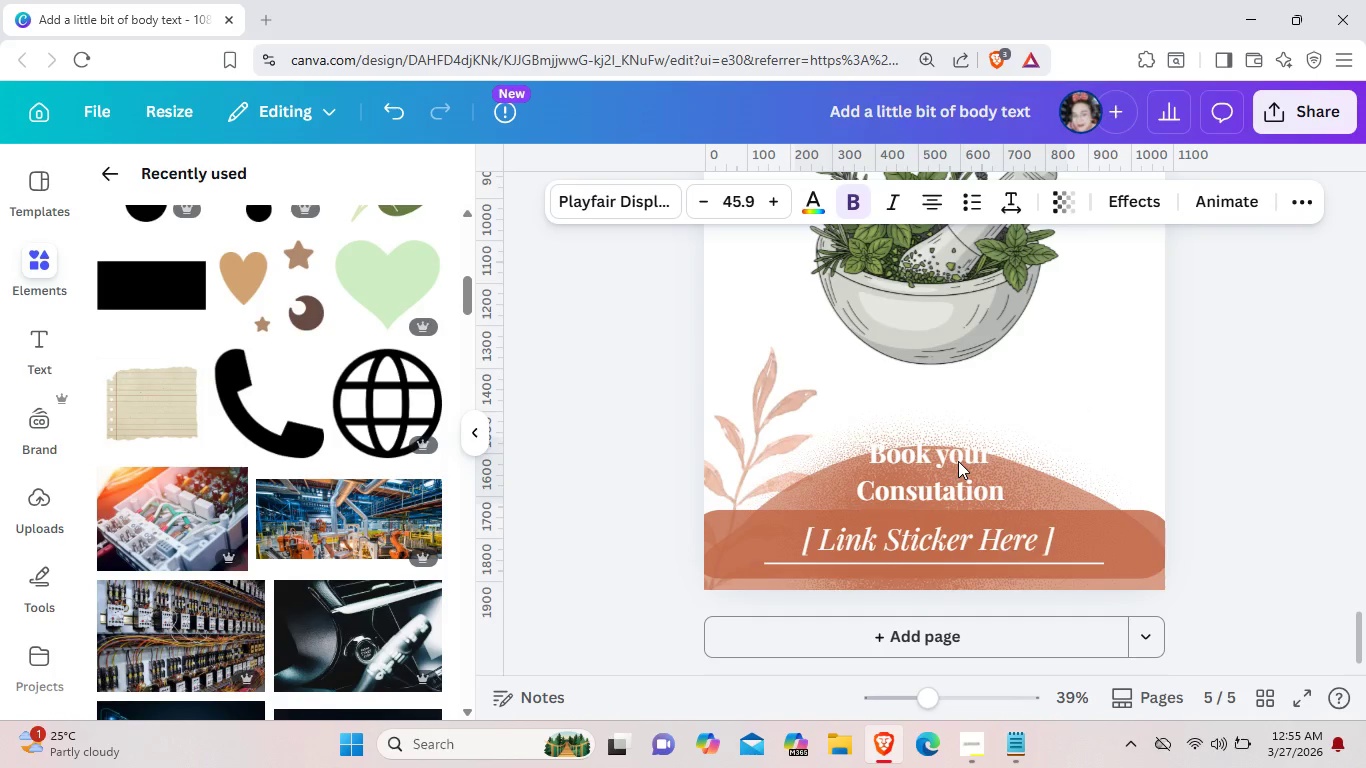 
key(ArrowDown)
 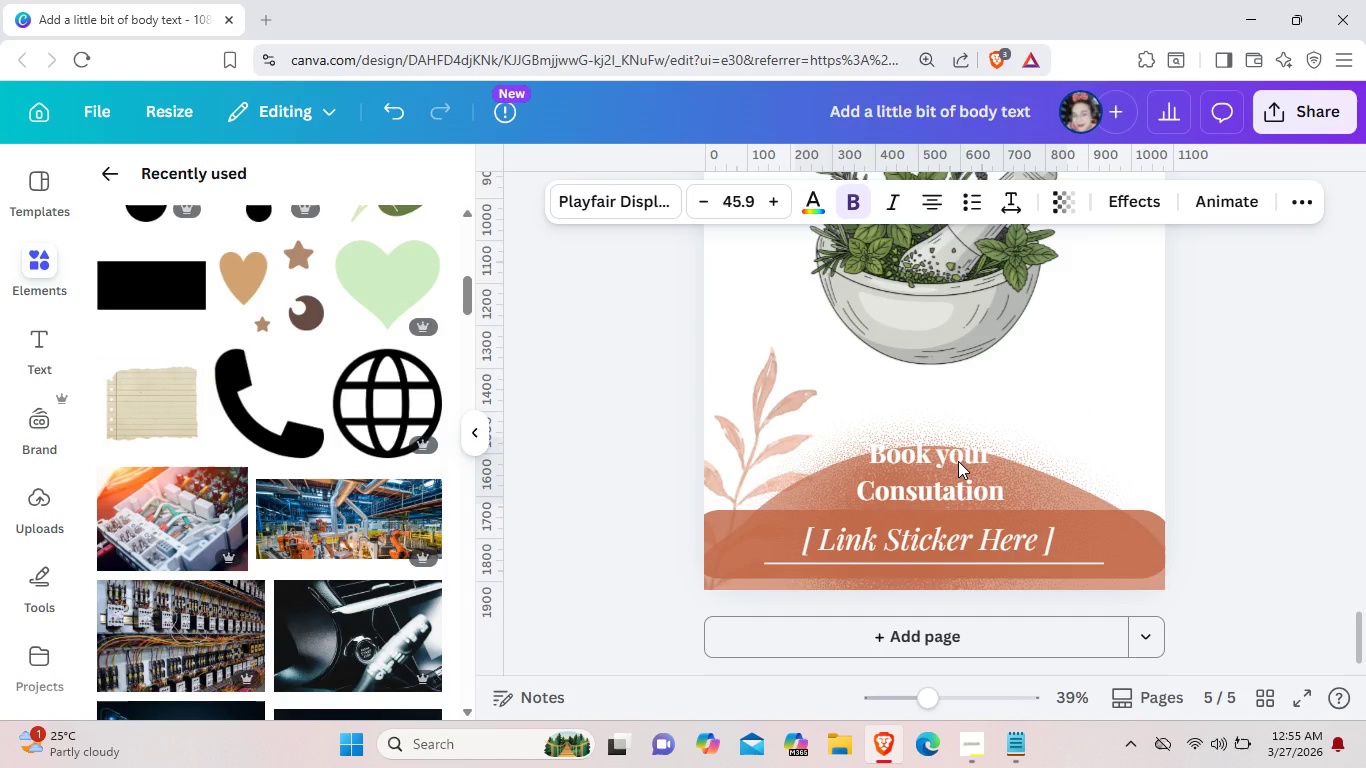 
key(ArrowDown)
 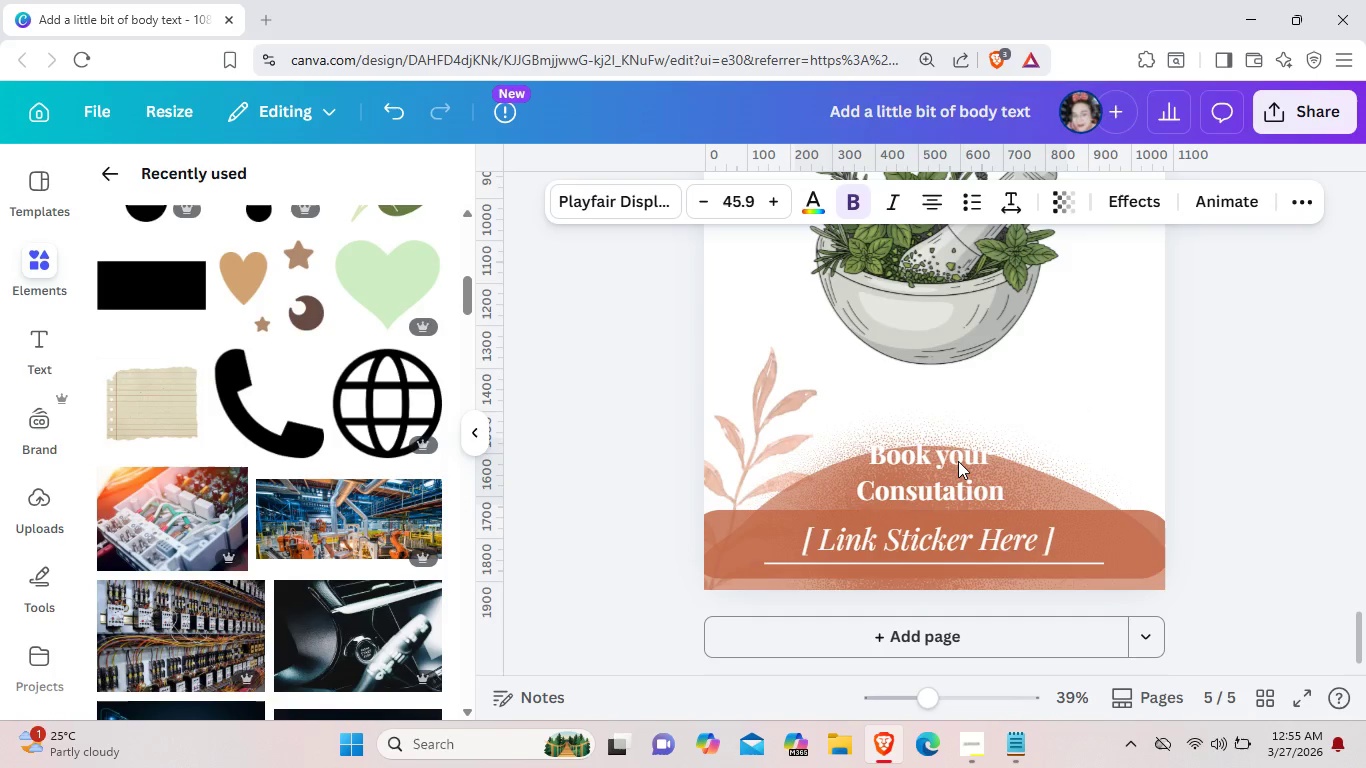 
key(ArrowDown)
 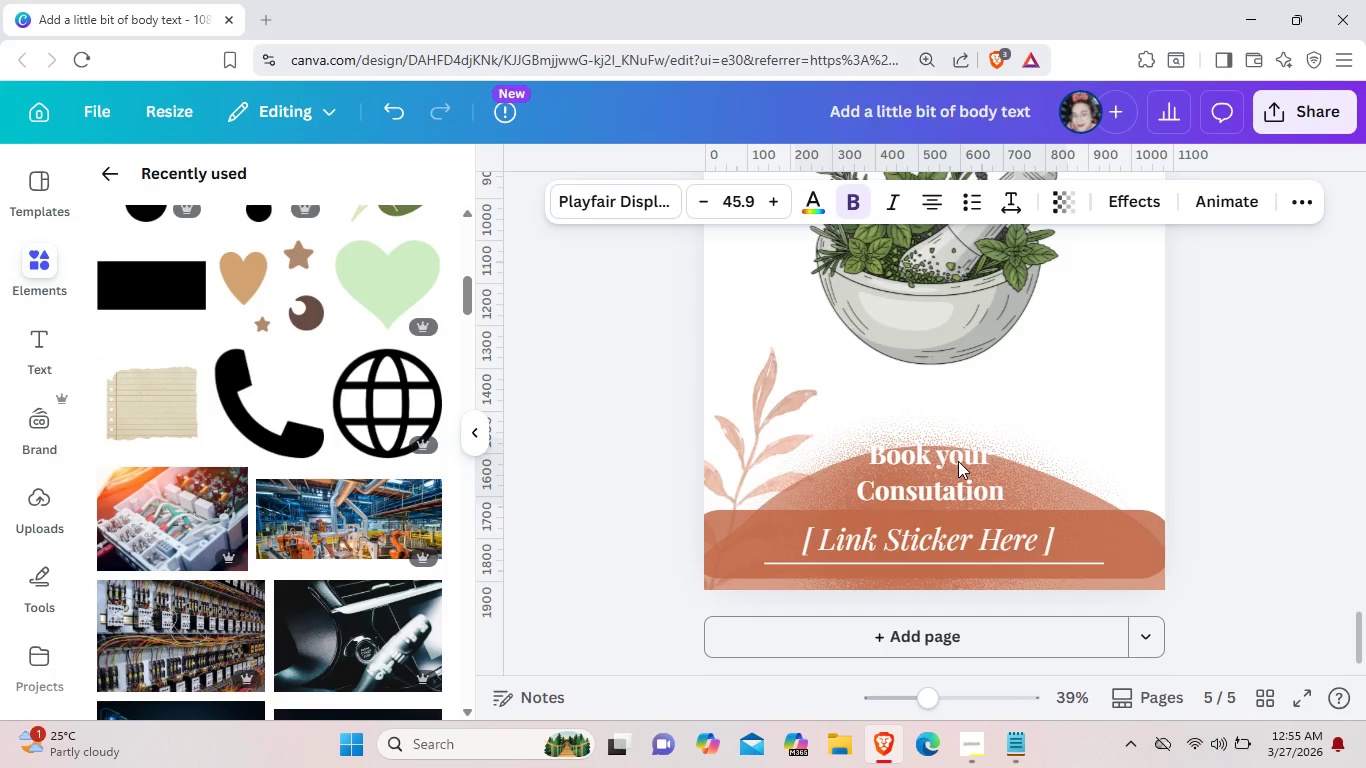 
key(ArrowDown)
 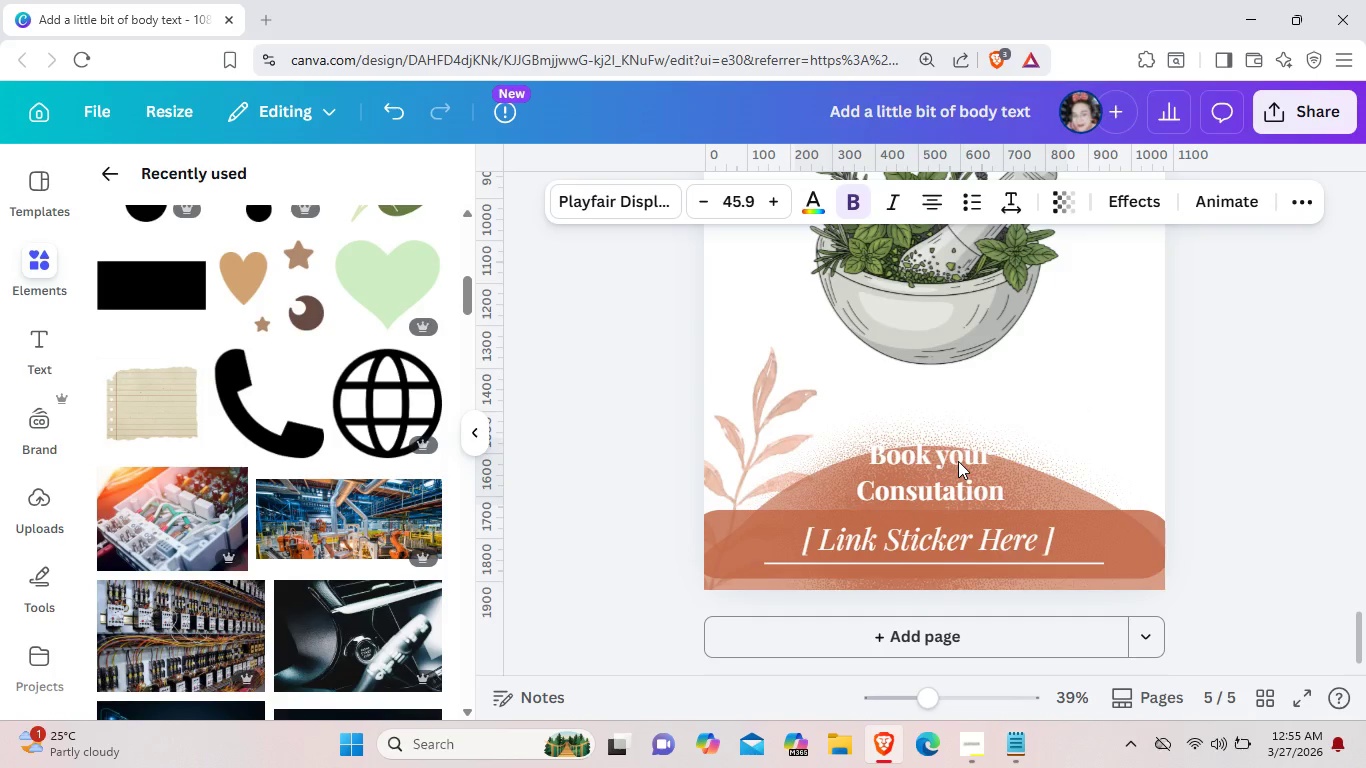 
hold_key(key=ArrowDown, duration=0.73)
 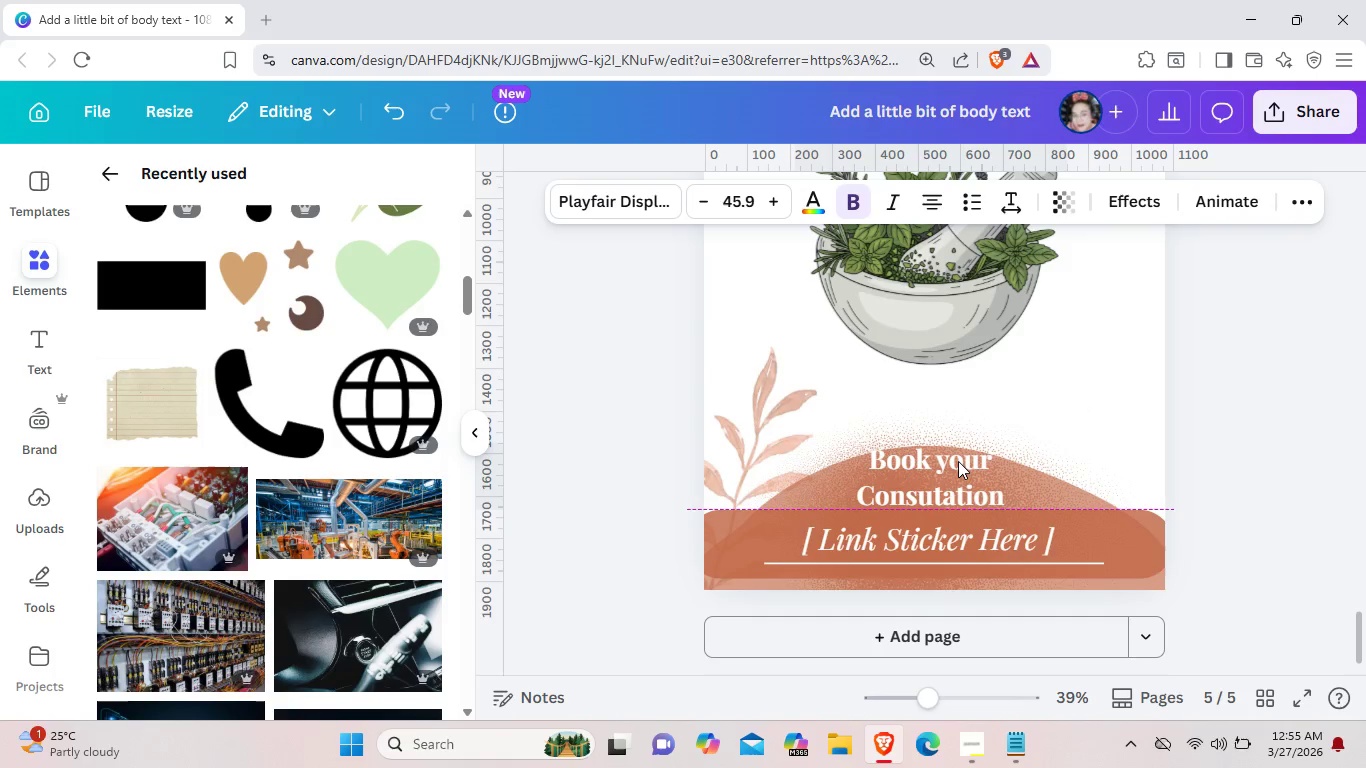 
key(ArrowDown)
 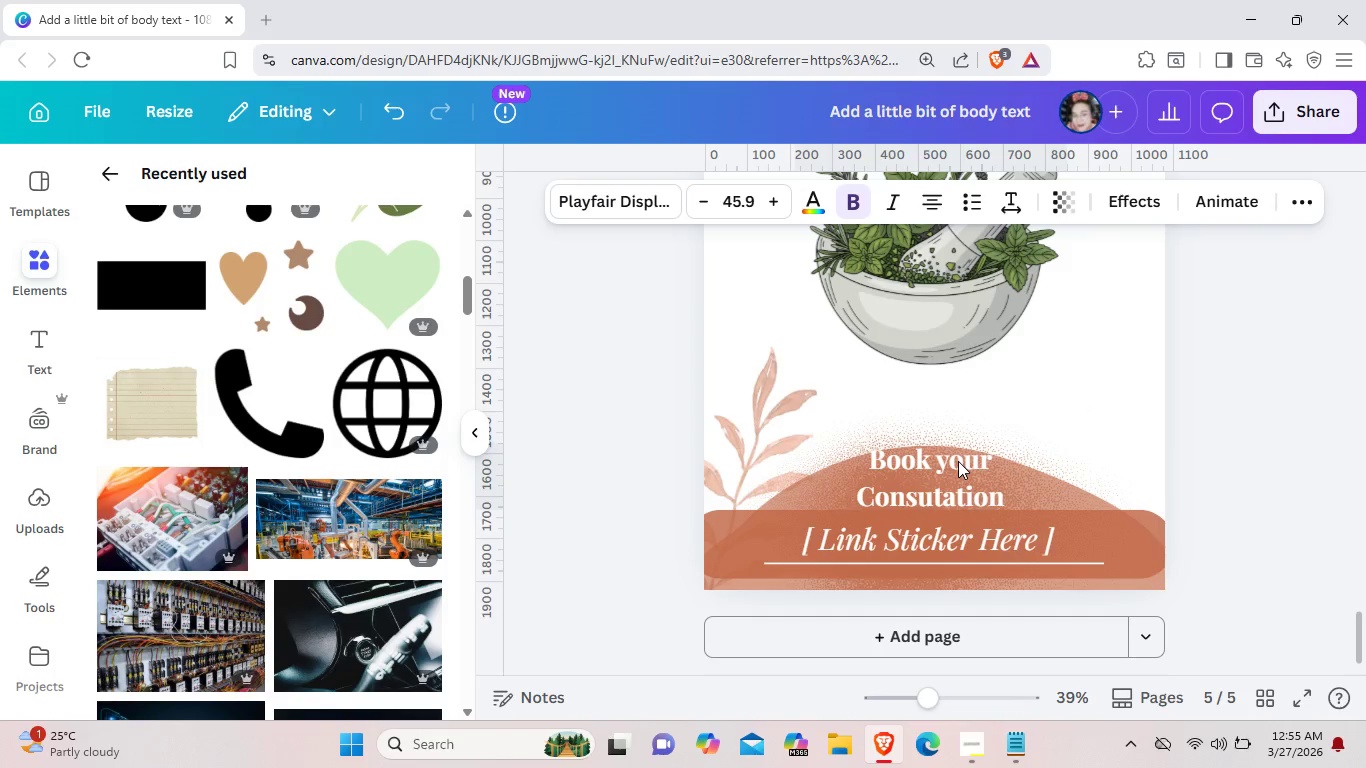 
key(ArrowDown)
 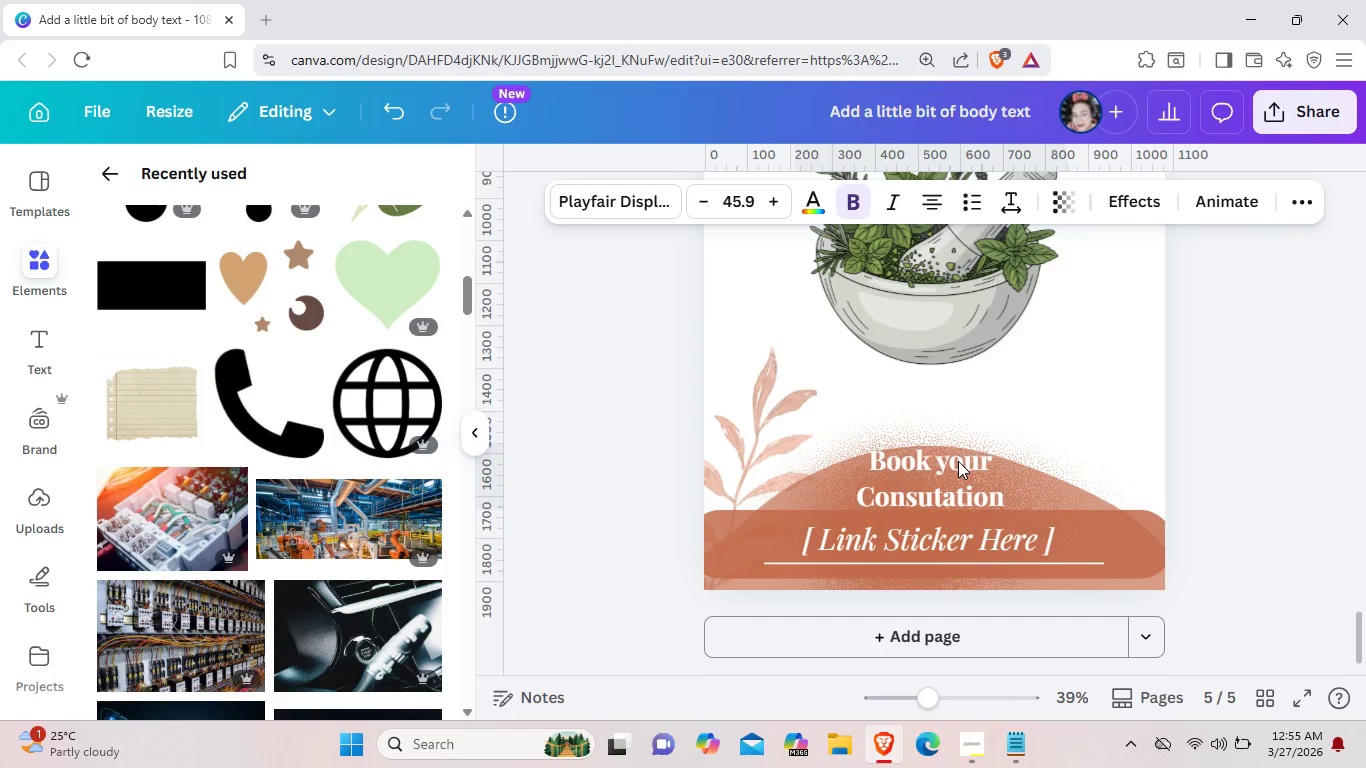 
key(ArrowDown)
 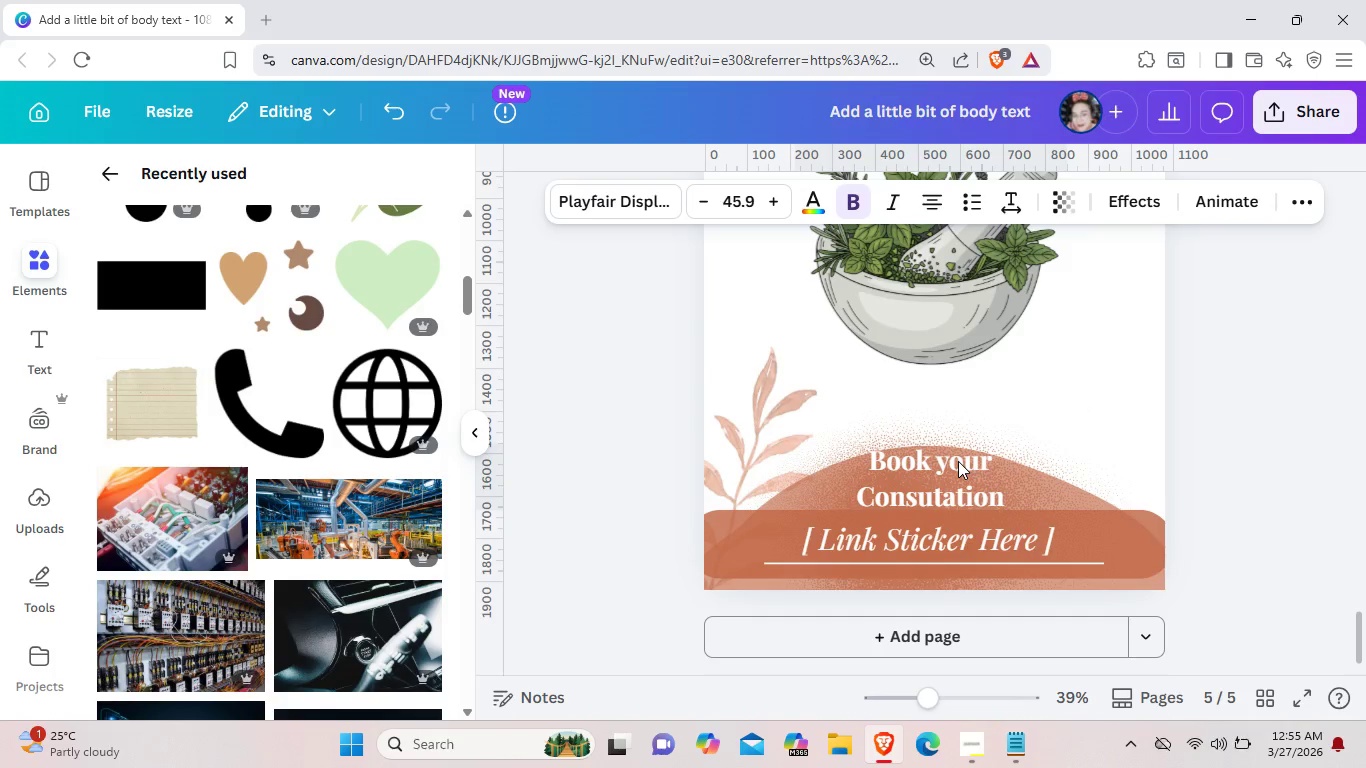 
key(ArrowDown)
 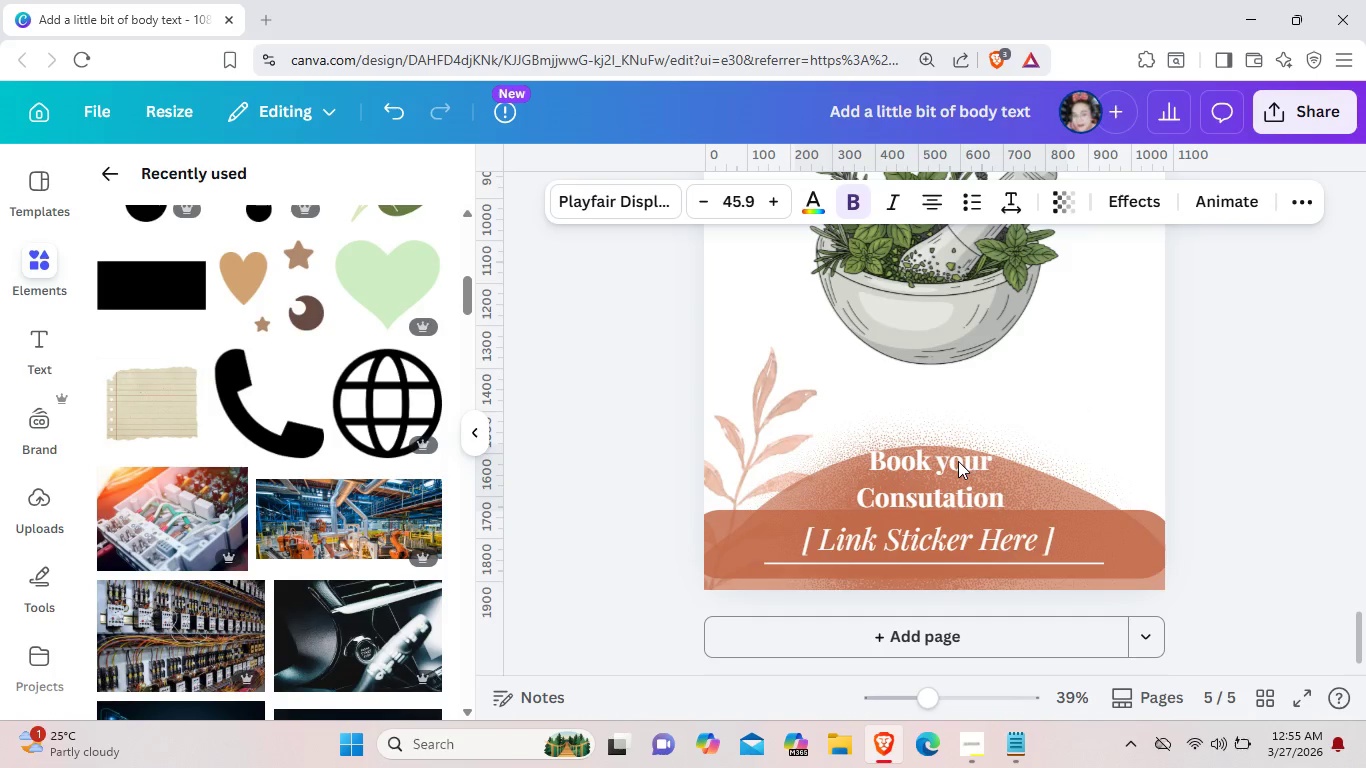 
key(ArrowDown)
 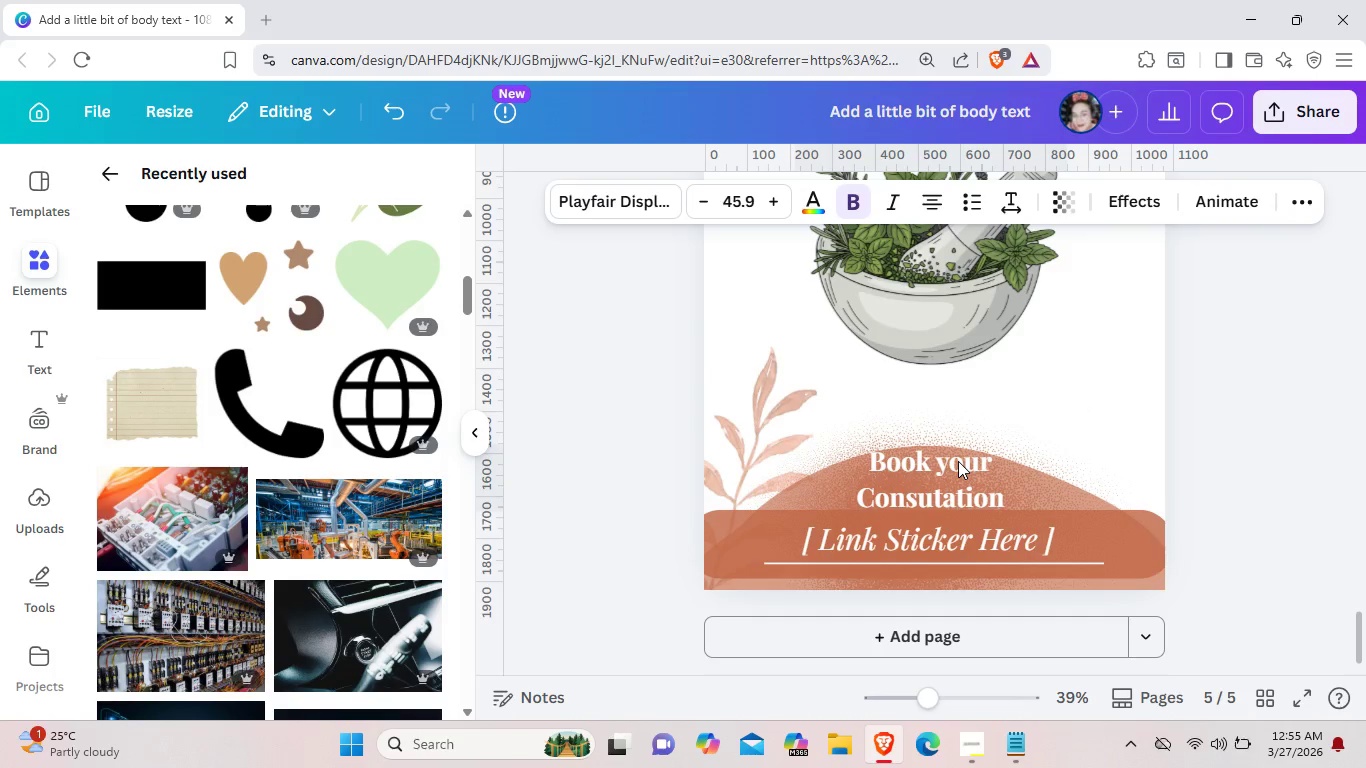 
key(ArrowDown)
 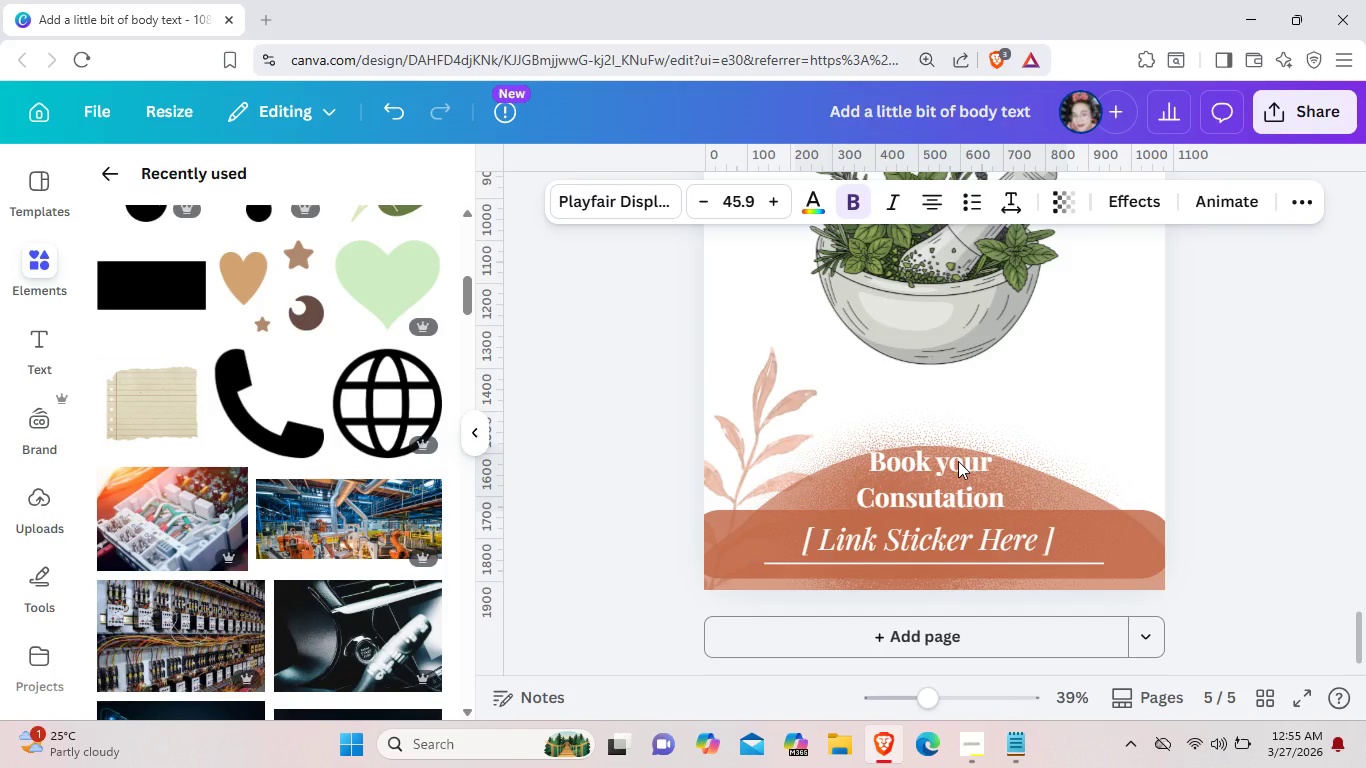 
key(ArrowDown)
 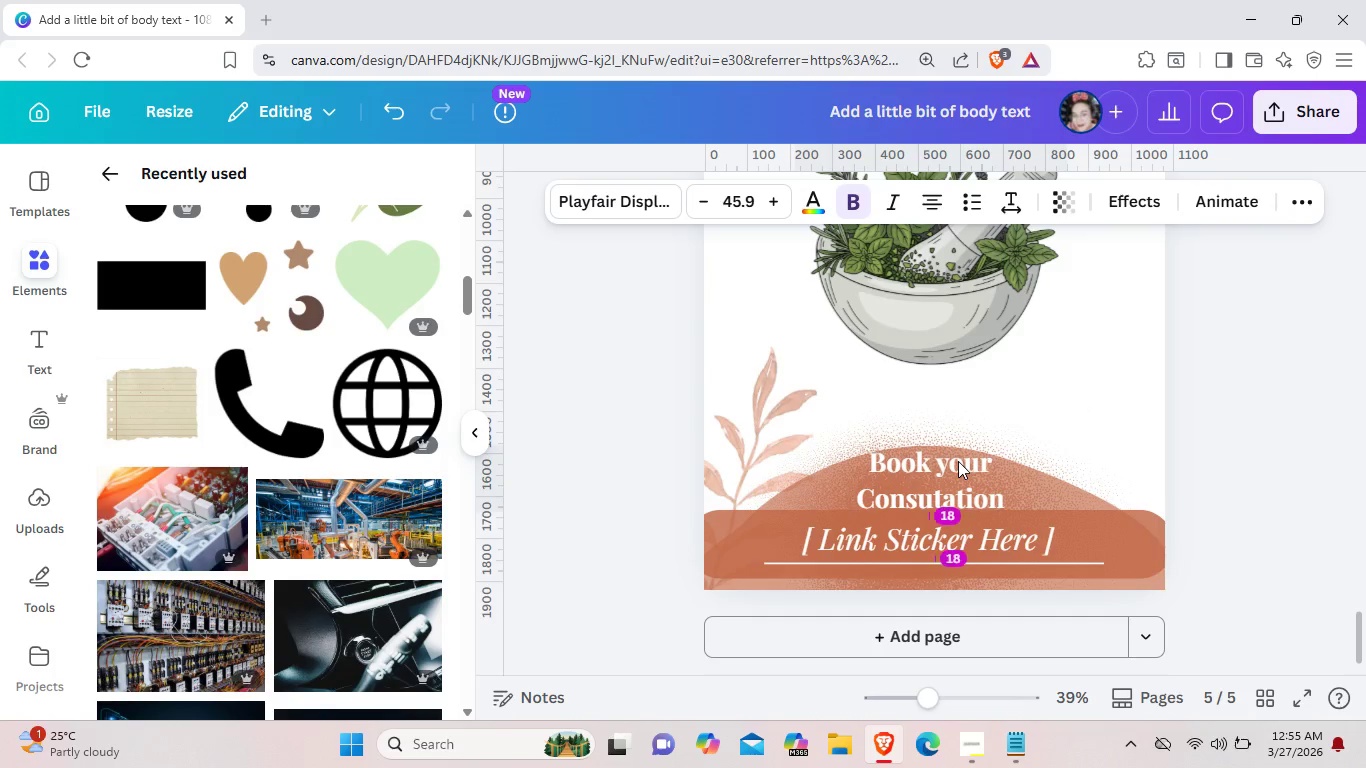 
key(ArrowDown)
 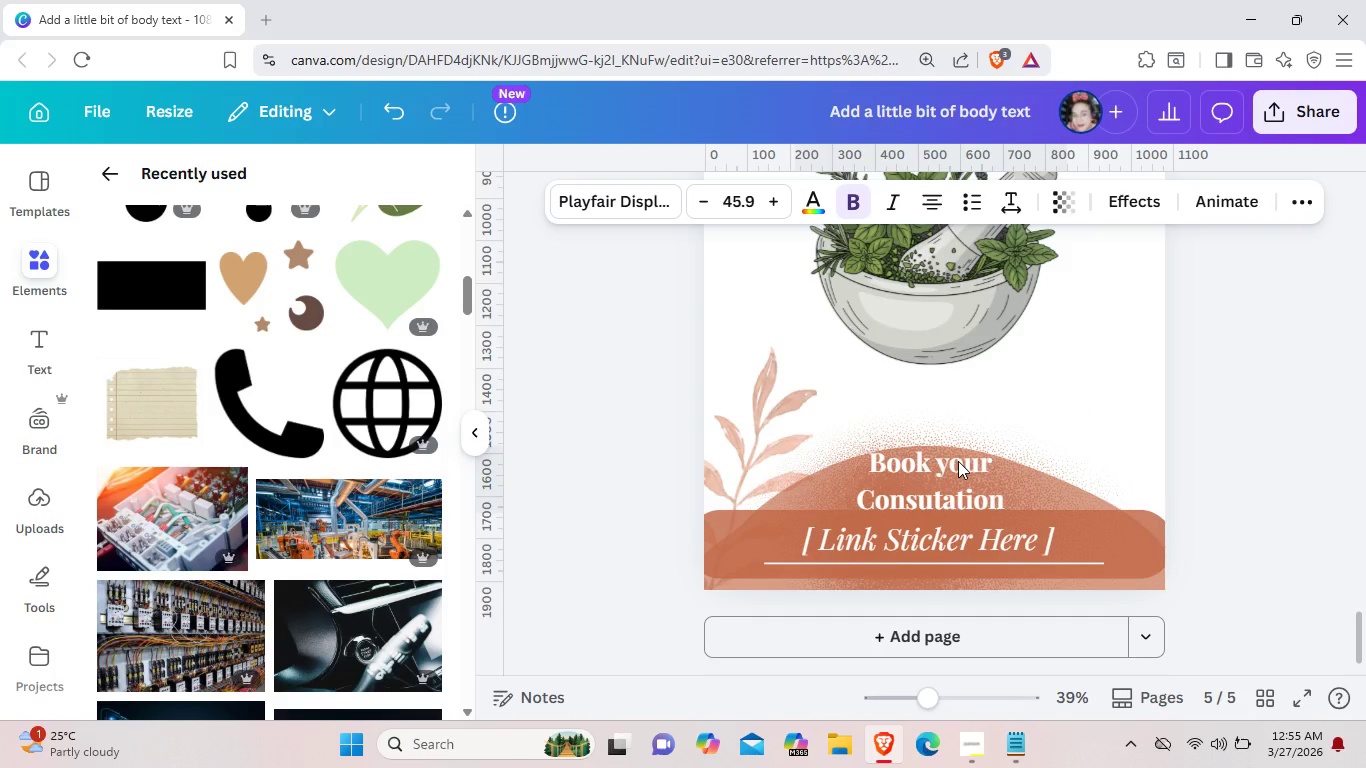 
key(ArrowDown)
 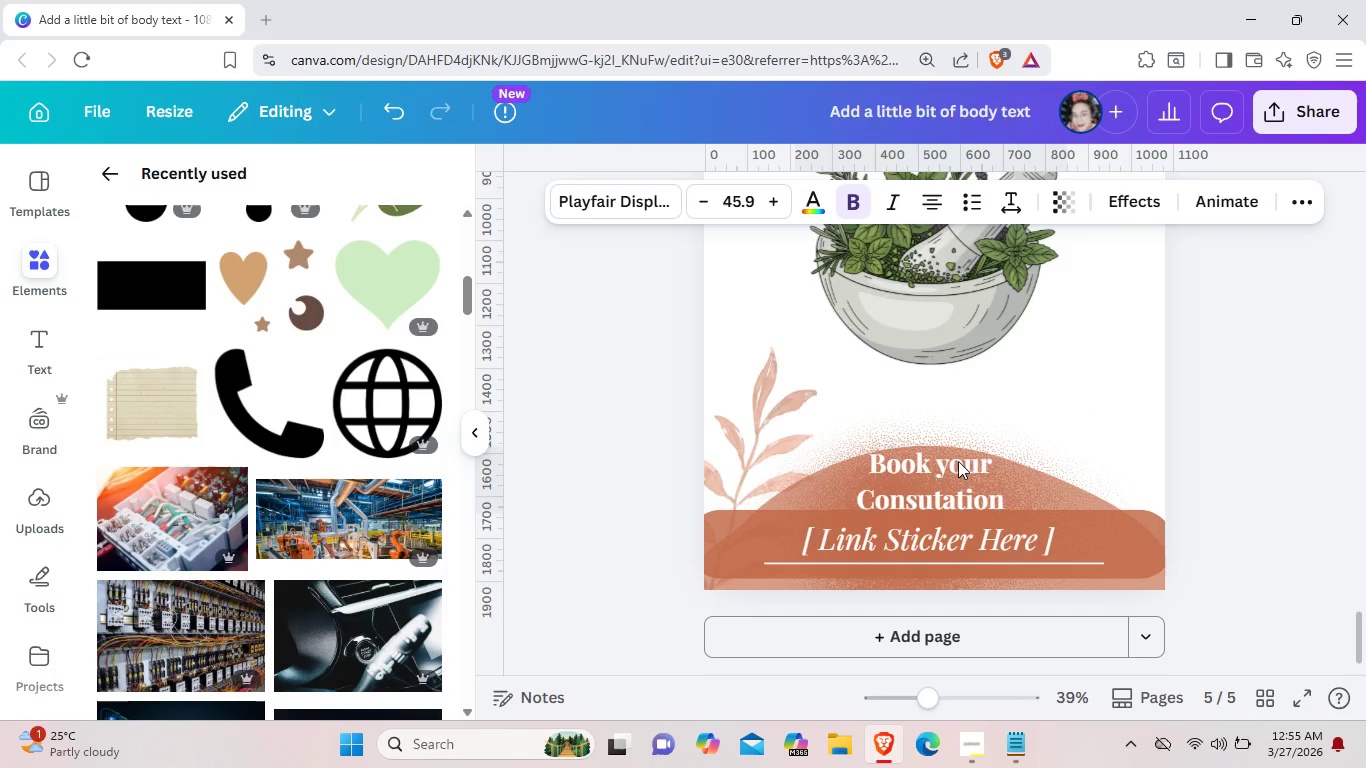 
key(ArrowDown)
 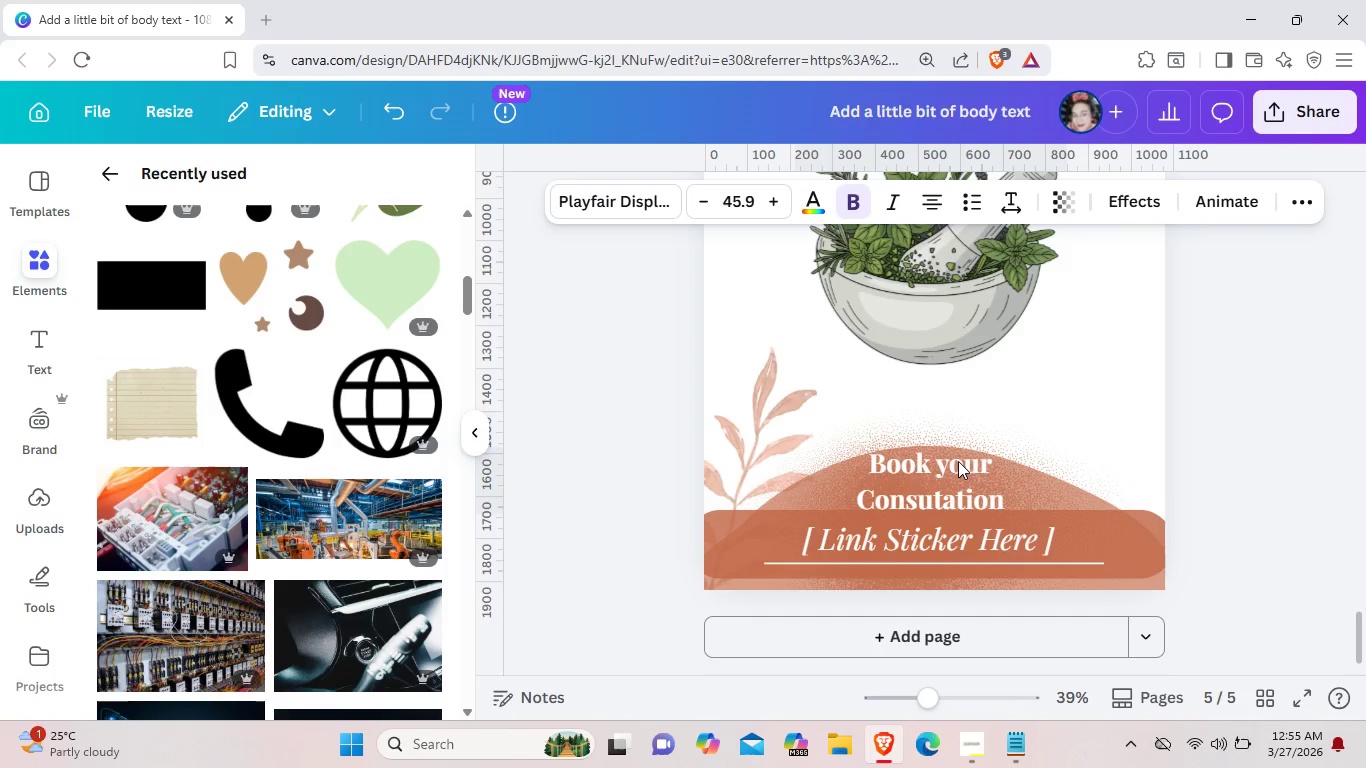 
key(ArrowDown)
 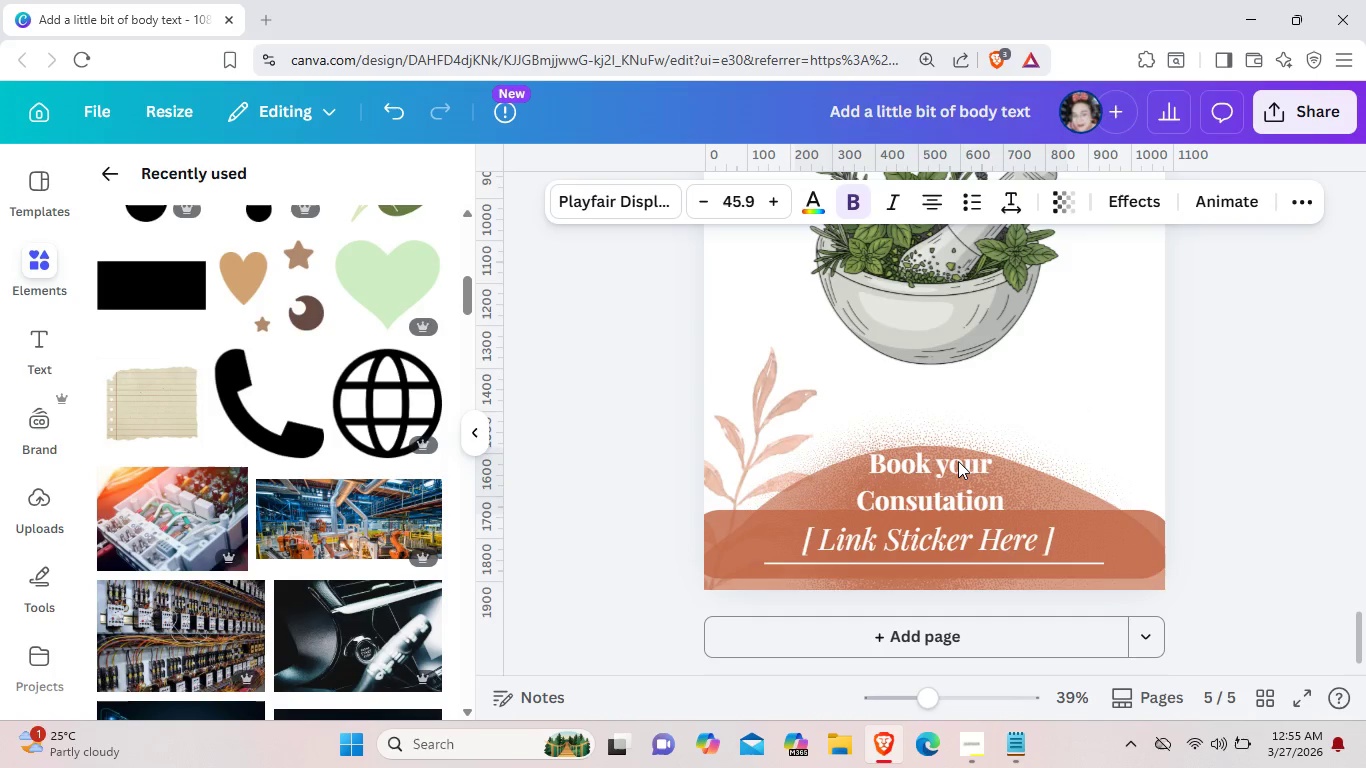 
key(ArrowDown)
 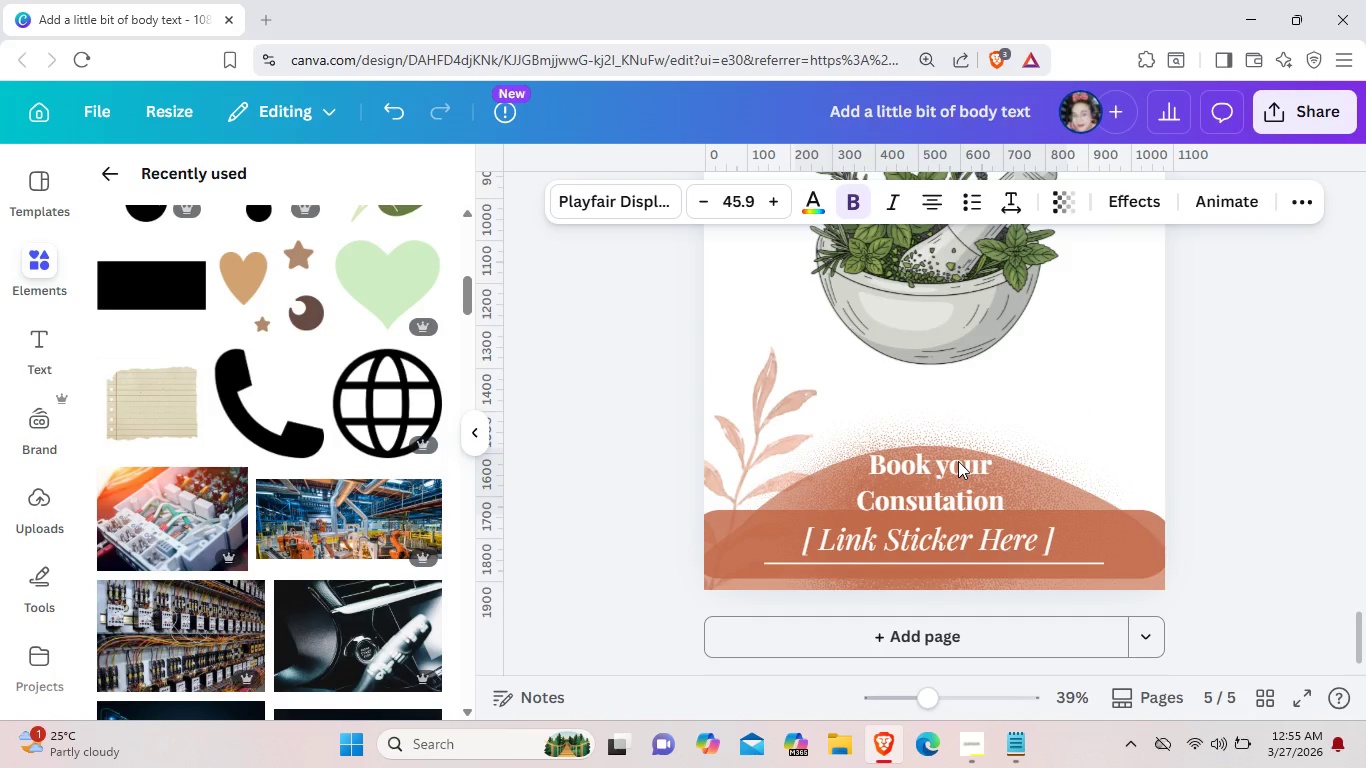 
key(ArrowDown)
 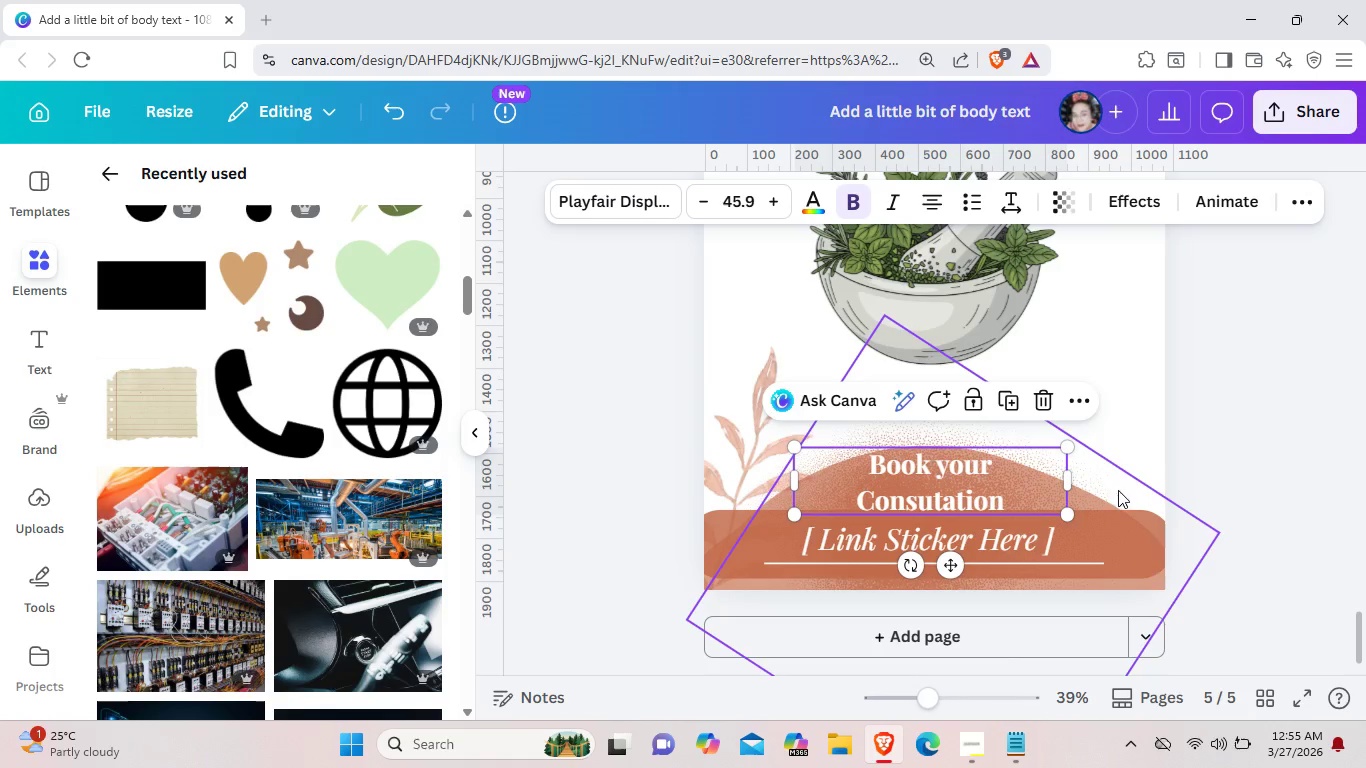 
left_click([1108, 491])
 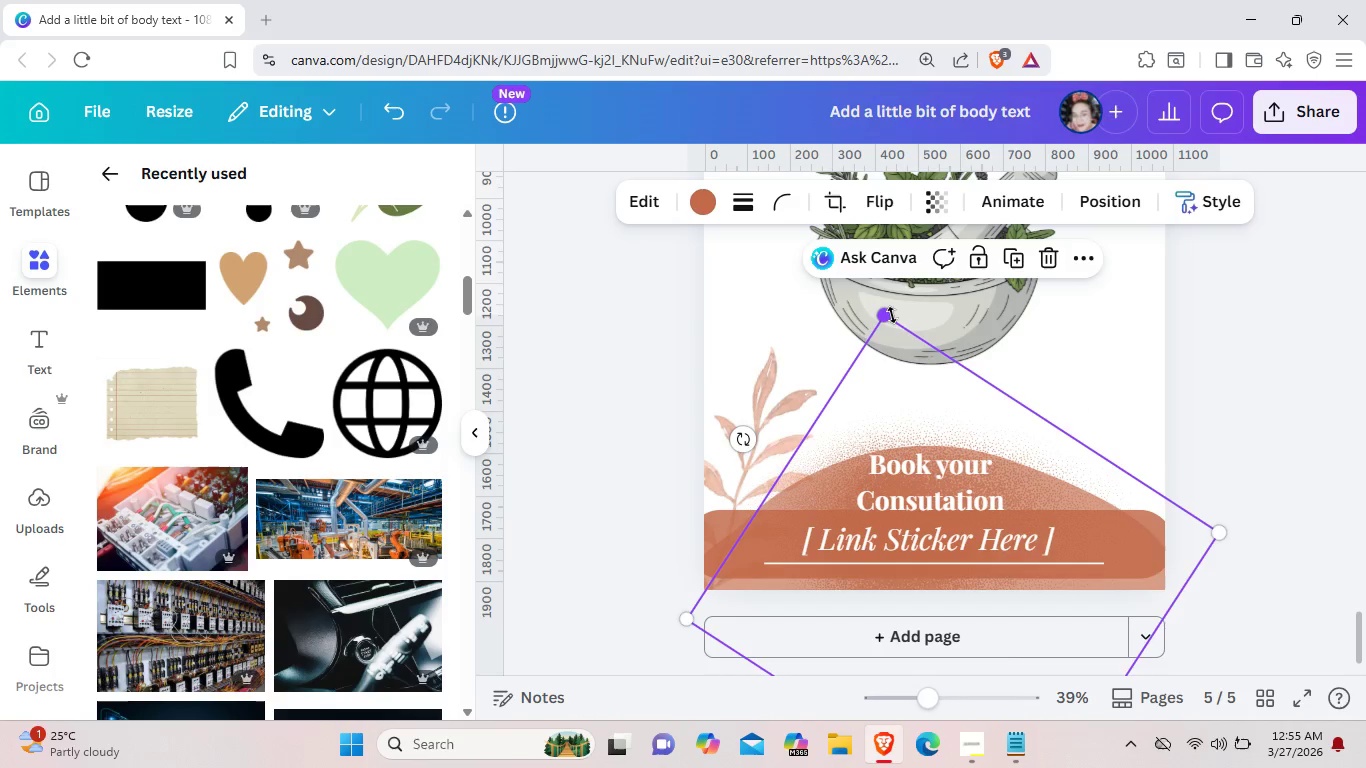 
left_click_drag(start_coordinate=[889, 315], to_coordinate=[885, 336])
 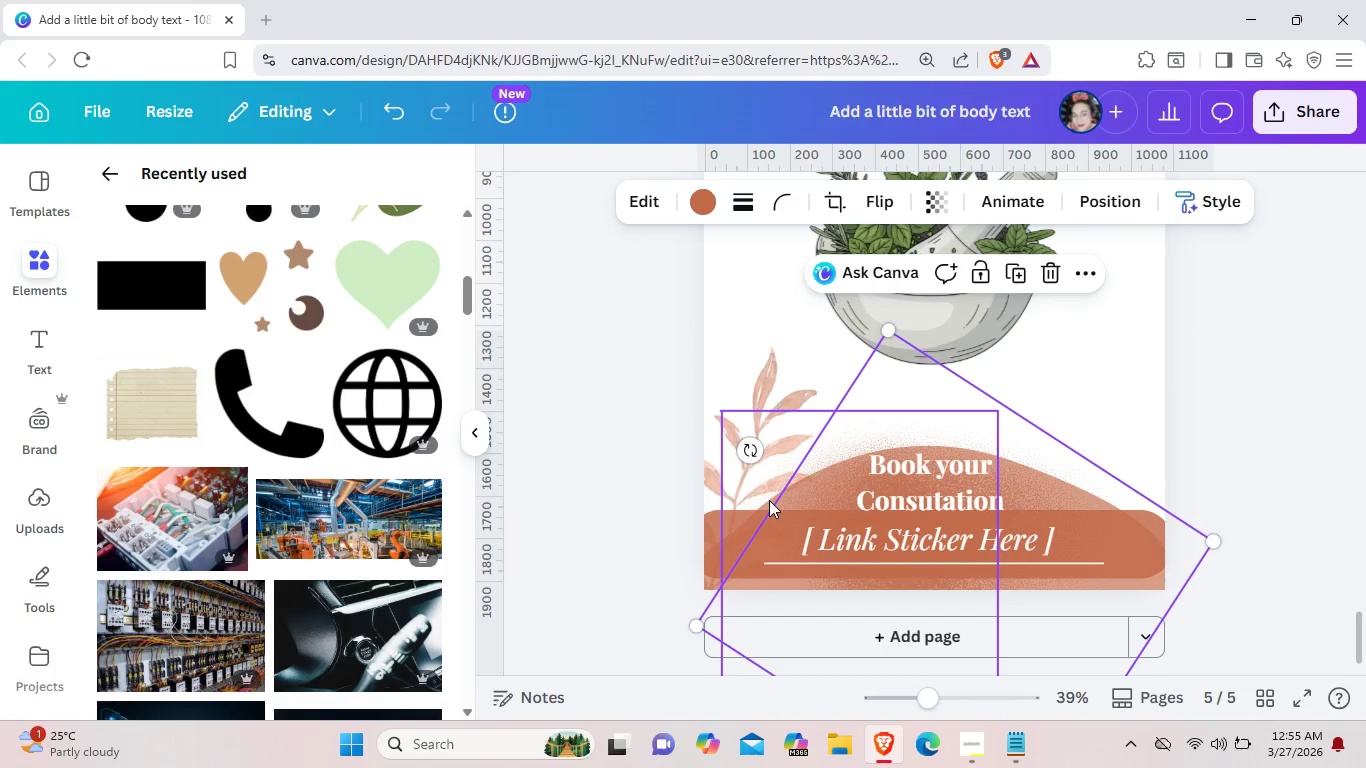 
left_click([769, 500])
 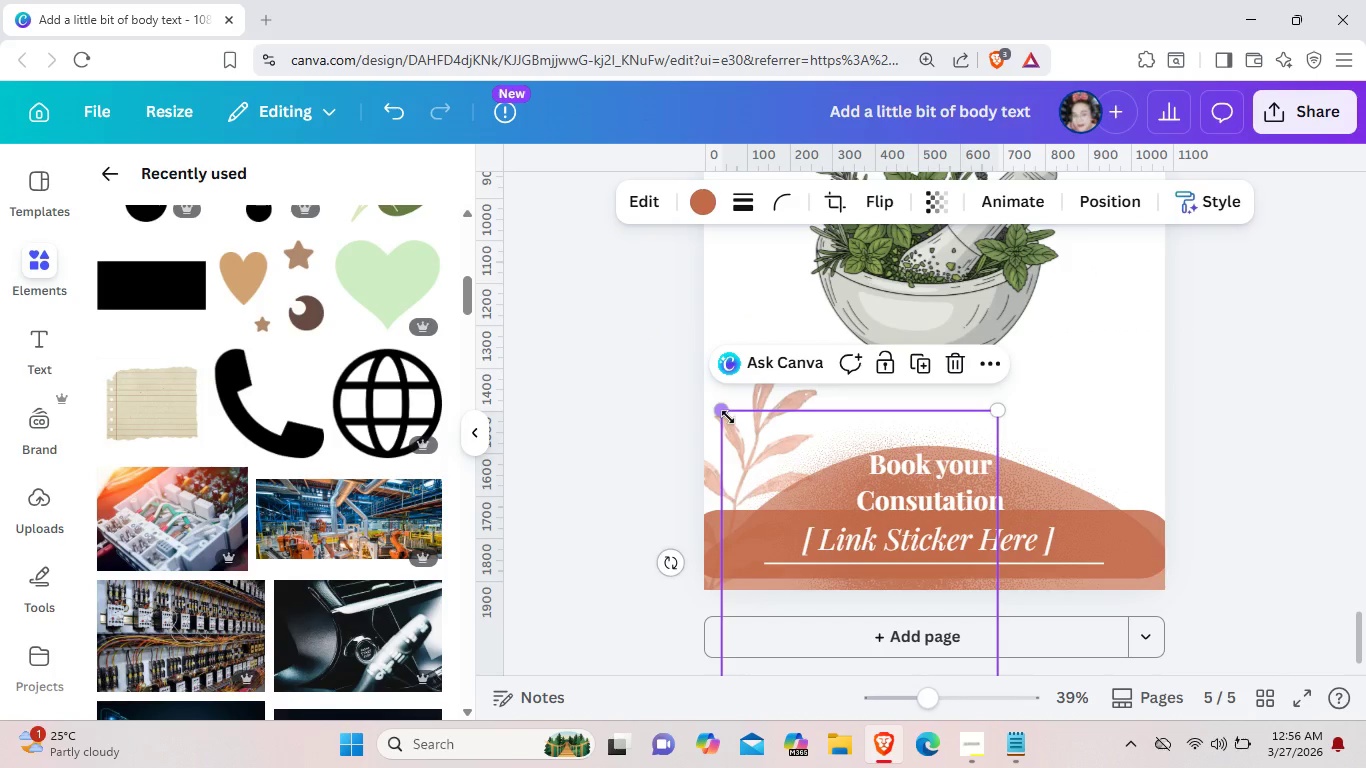 
left_click_drag(start_coordinate=[723, 413], to_coordinate=[738, 419])
 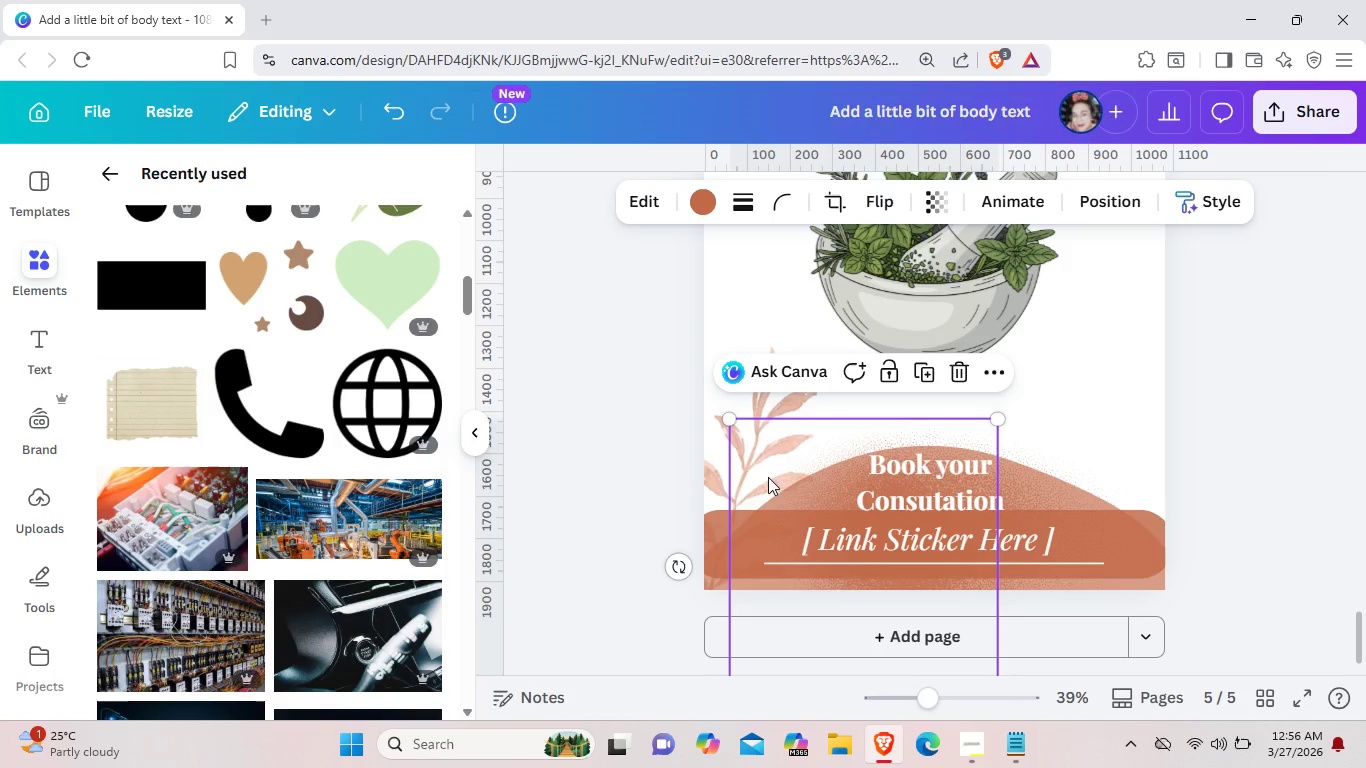 
left_click_drag(start_coordinate=[768, 477], to_coordinate=[970, 477])
 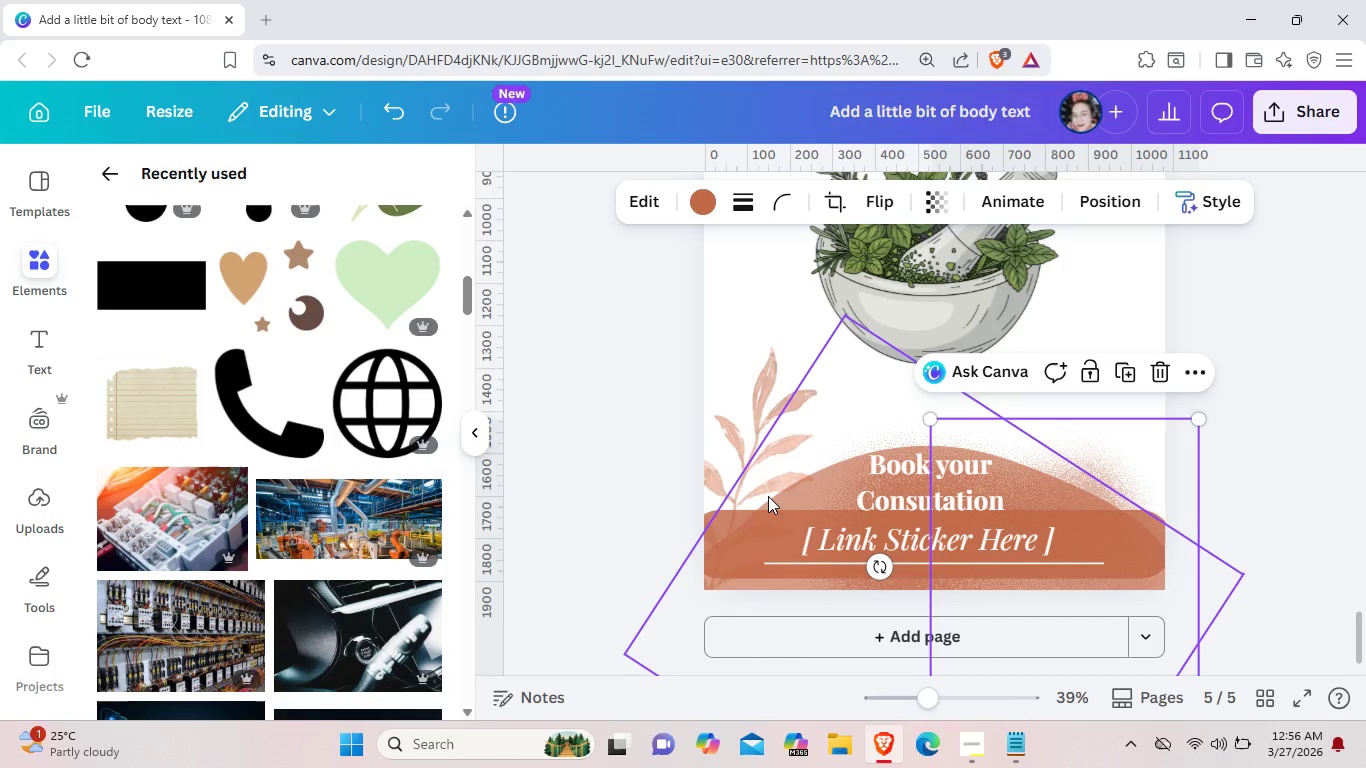 
left_click([768, 496])
 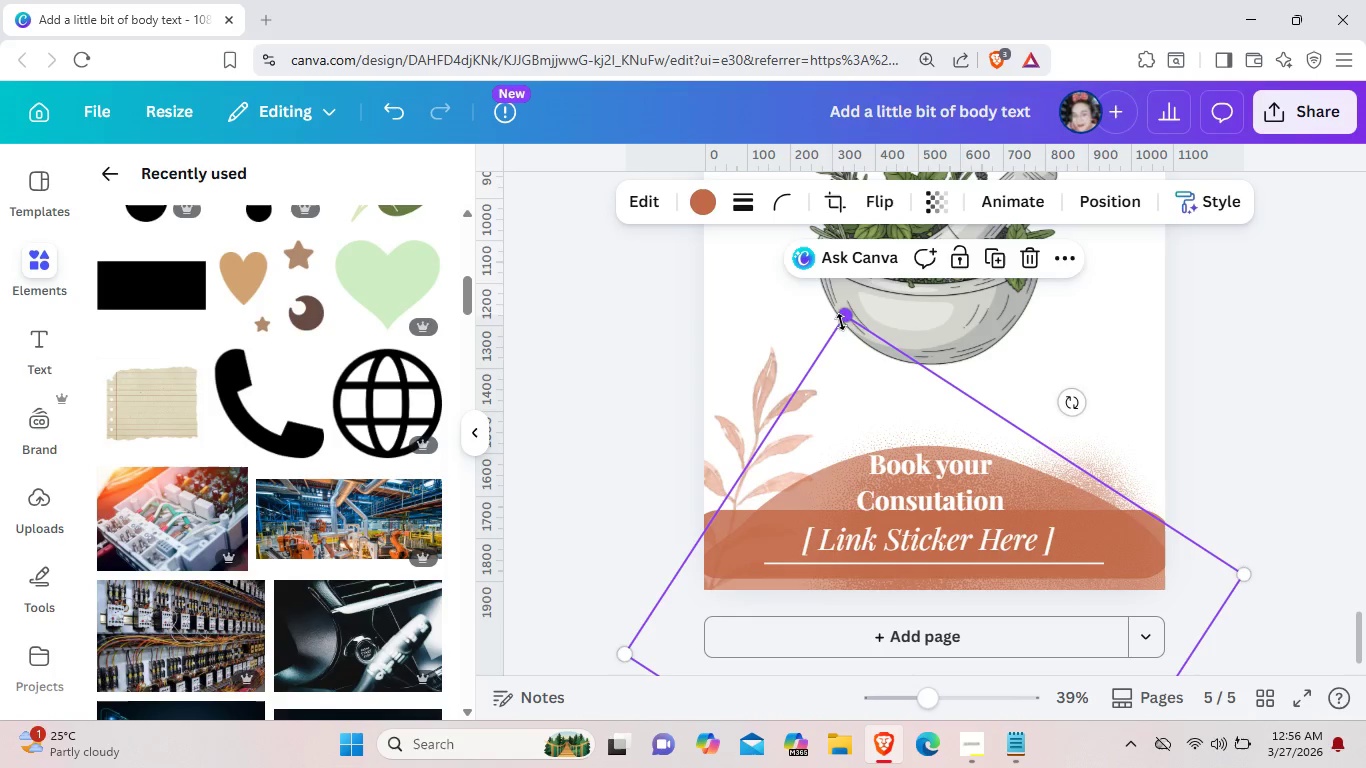 
left_click_drag(start_coordinate=[841, 322], to_coordinate=[839, 303])
 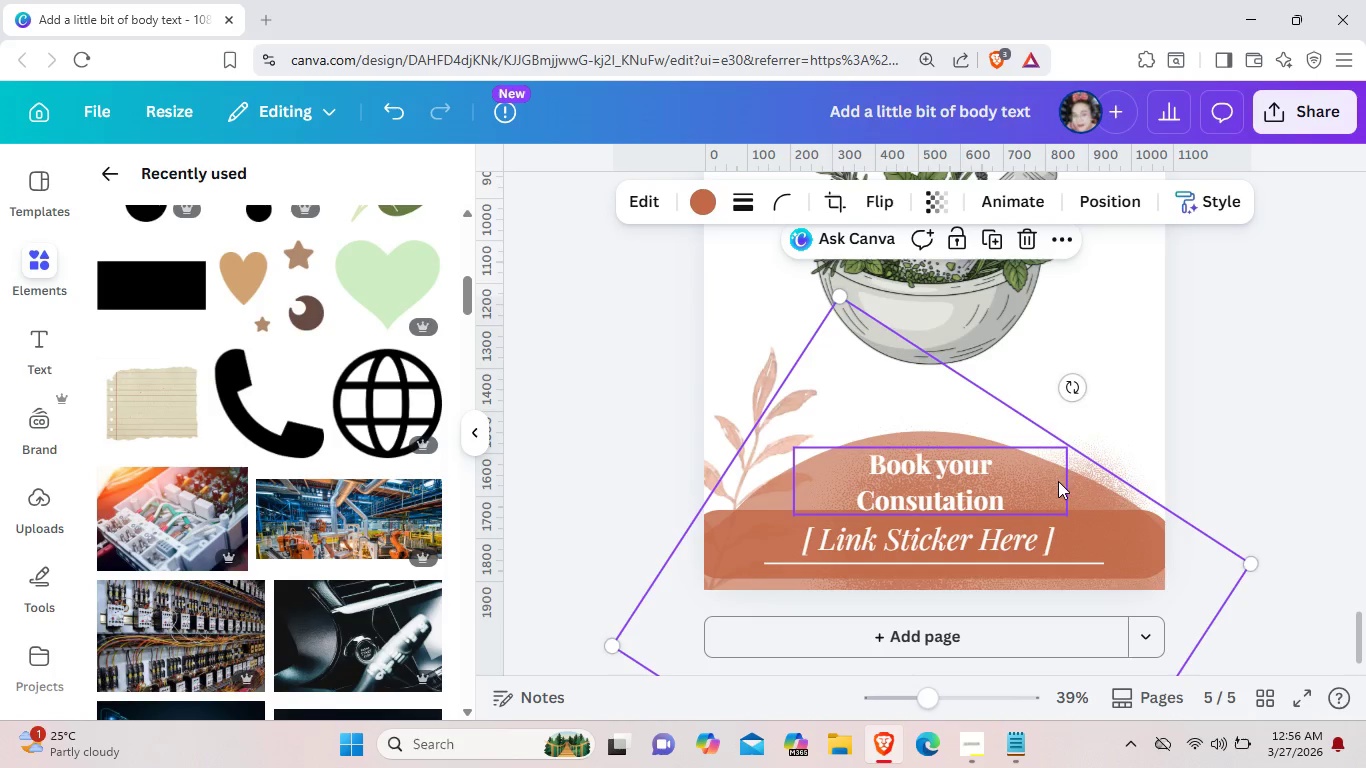 
left_click([1058, 481])
 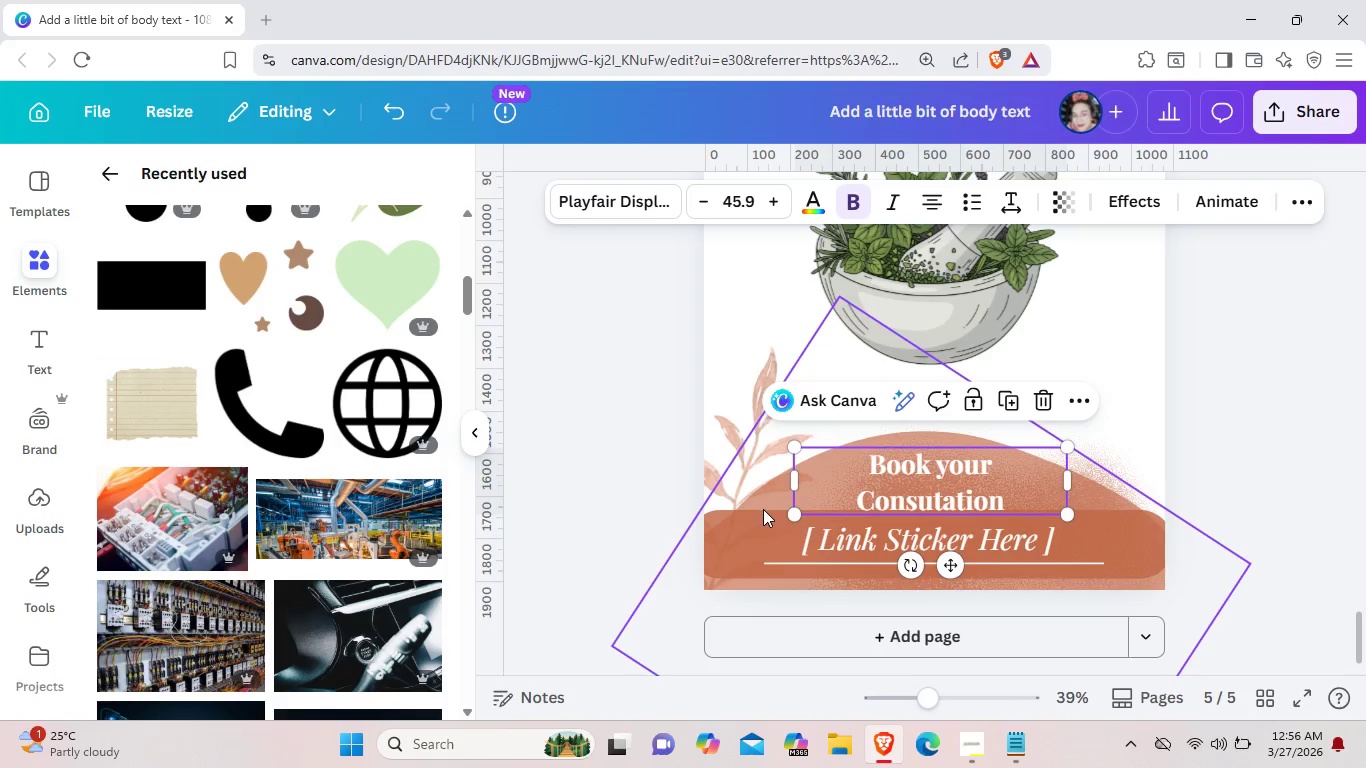 
left_click([764, 511])
 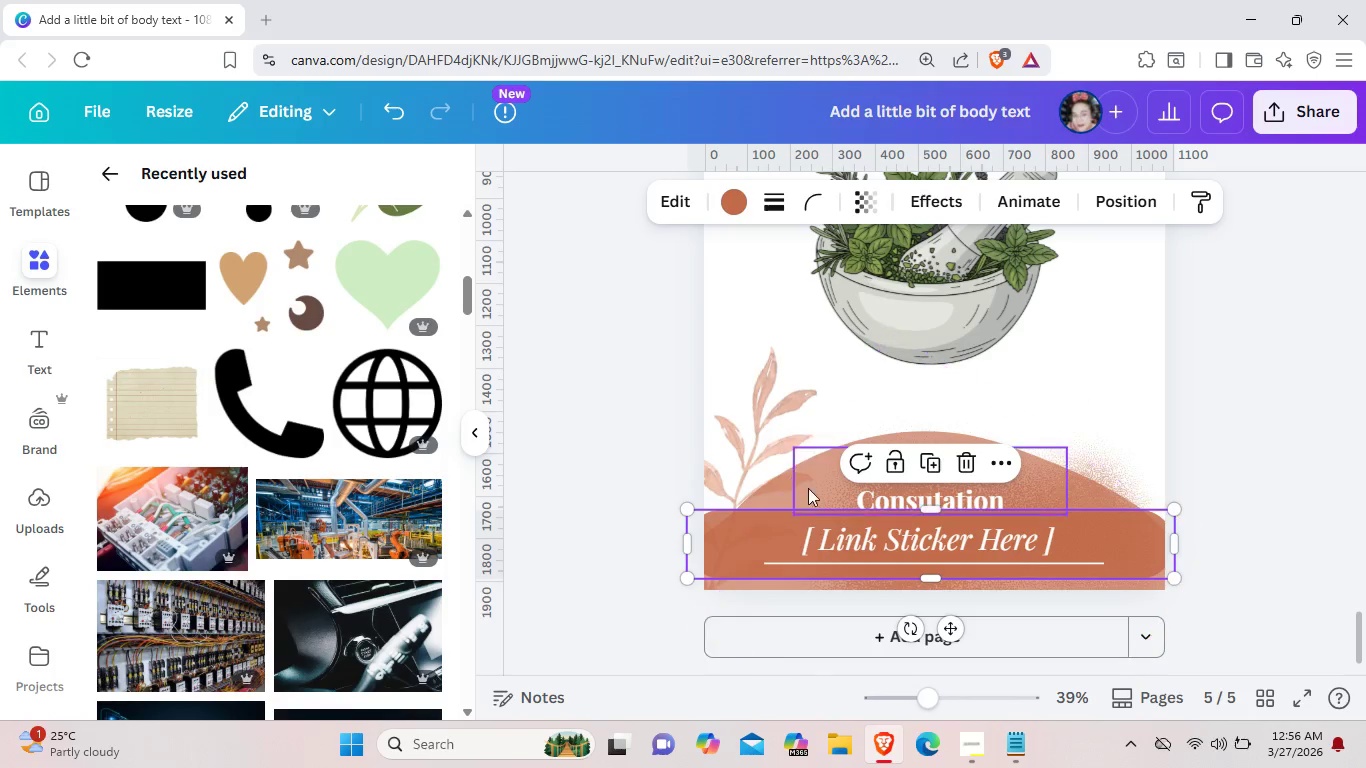 
mouse_move([825, 486])
 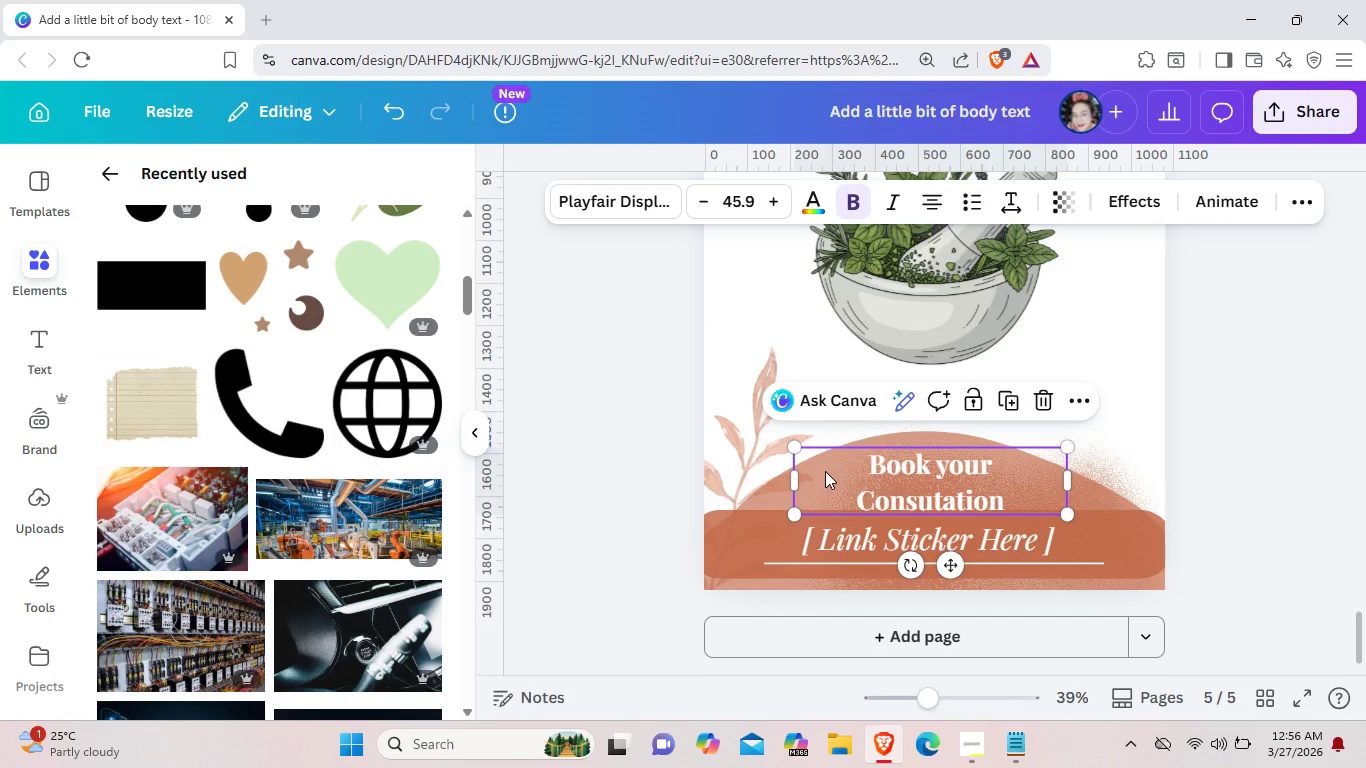 
left_click_drag(start_coordinate=[825, 471], to_coordinate=[1039, 487])
 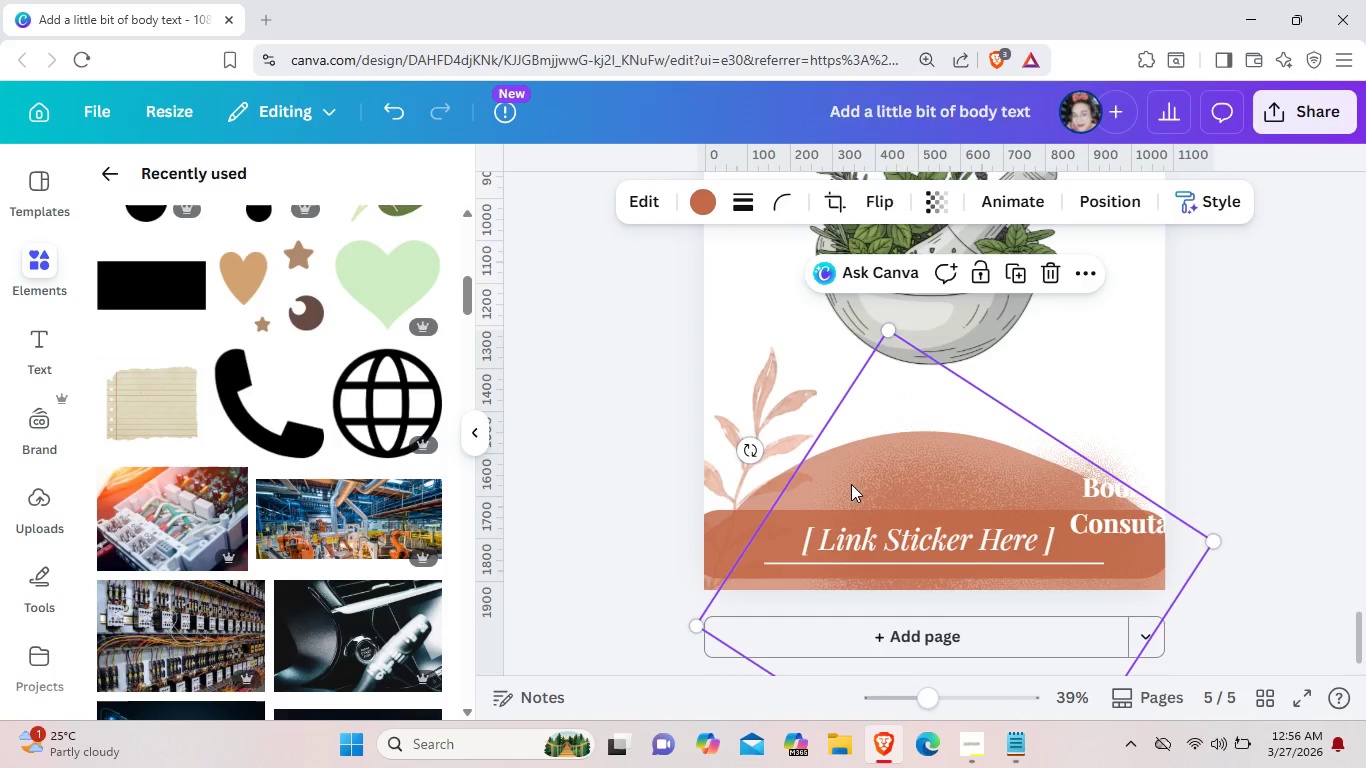 
left_click([851, 484])
 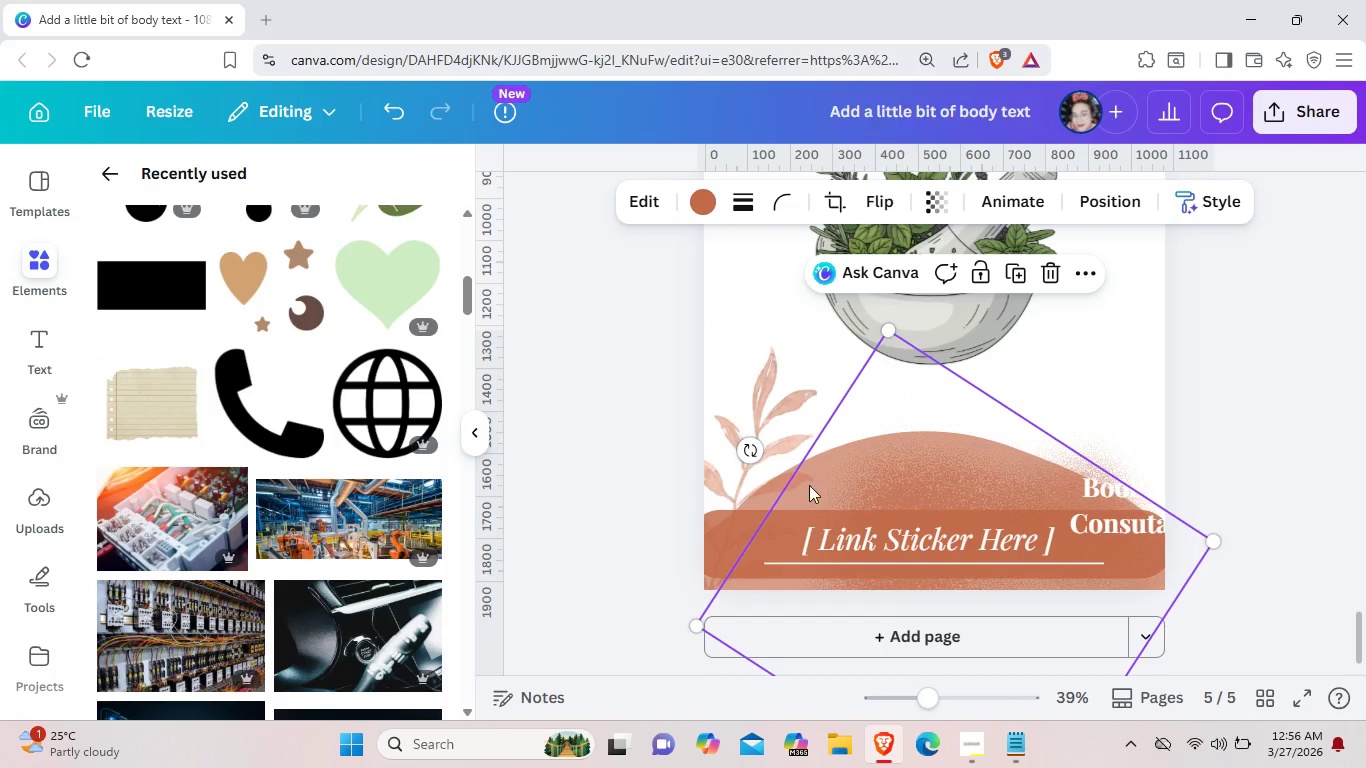 
left_click_drag(start_coordinate=[851, 484], to_coordinate=[786, 485])
 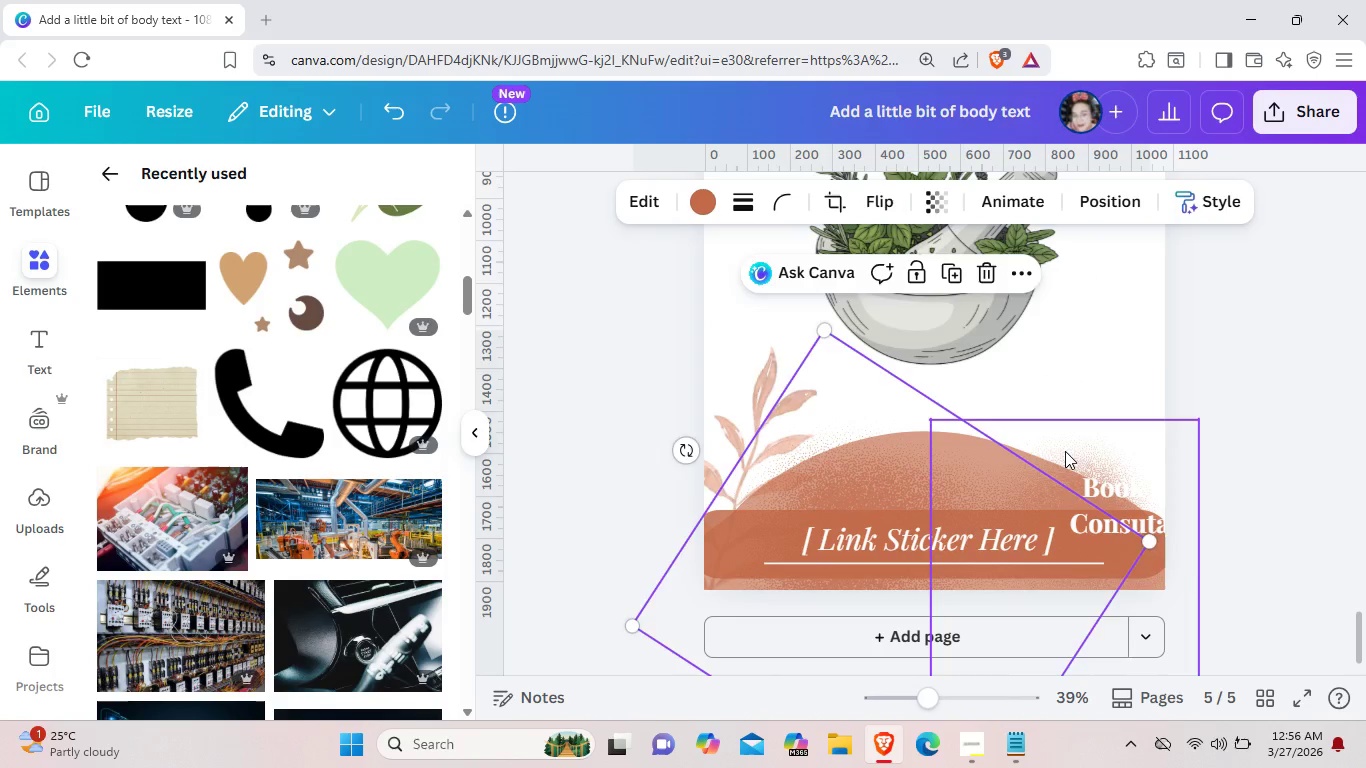 
left_click_drag(start_coordinate=[1065, 451], to_coordinate=[990, 443])
 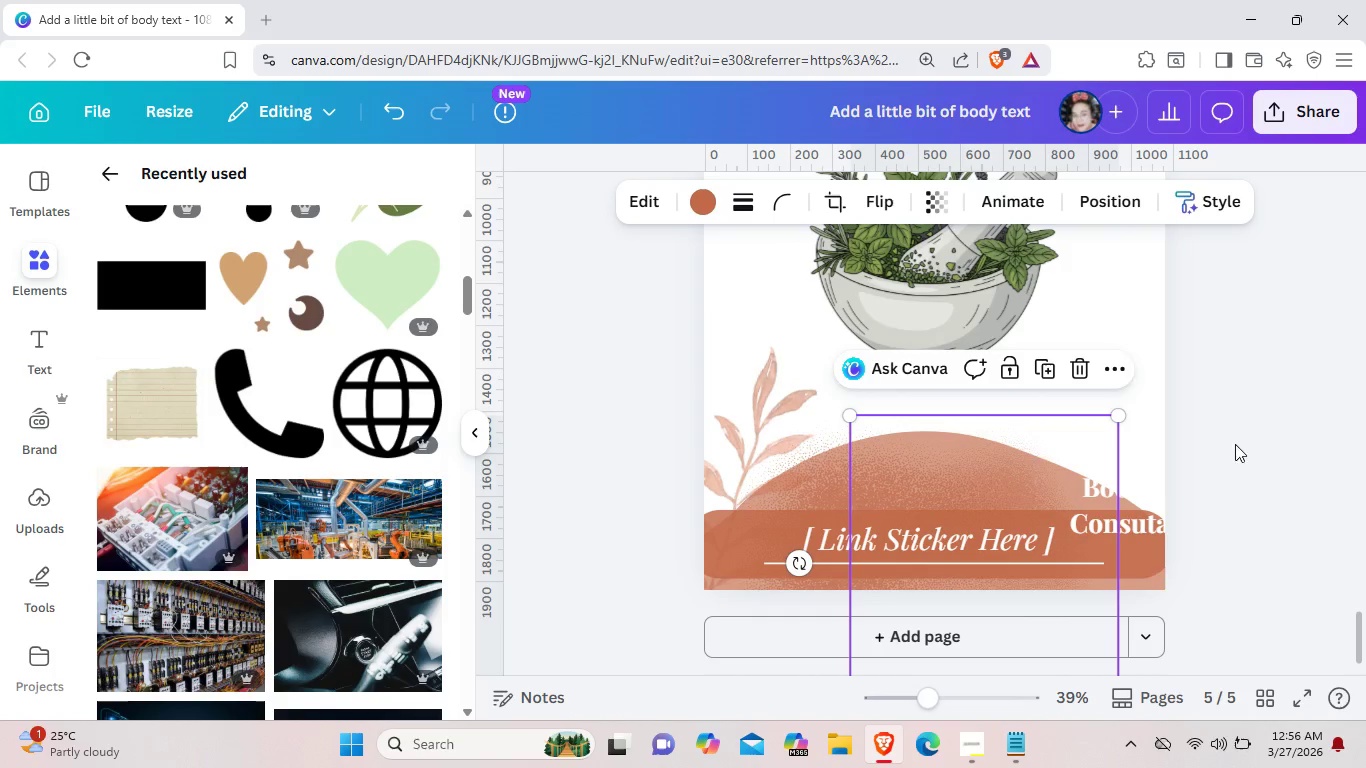 
left_click([1265, 430])
 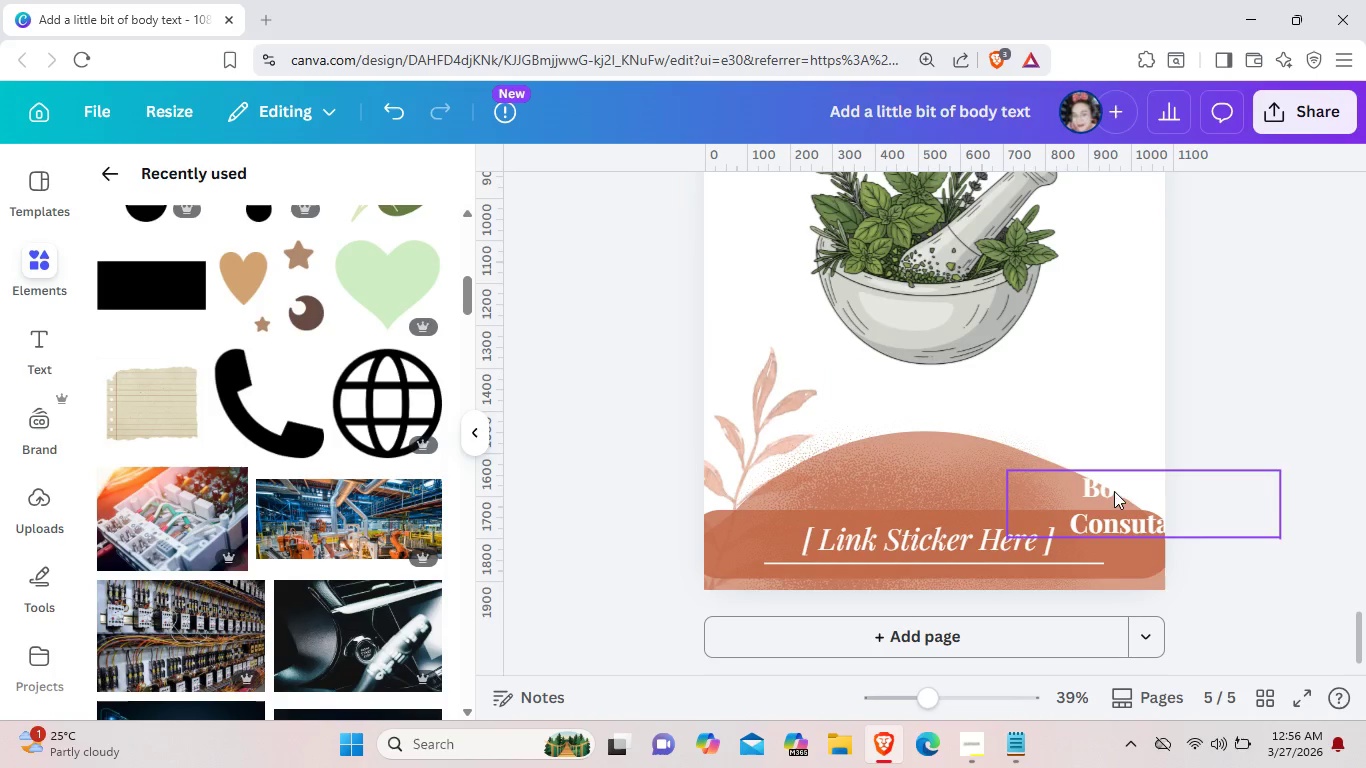 
left_click_drag(start_coordinate=[1114, 491], to_coordinate=[903, 454])
 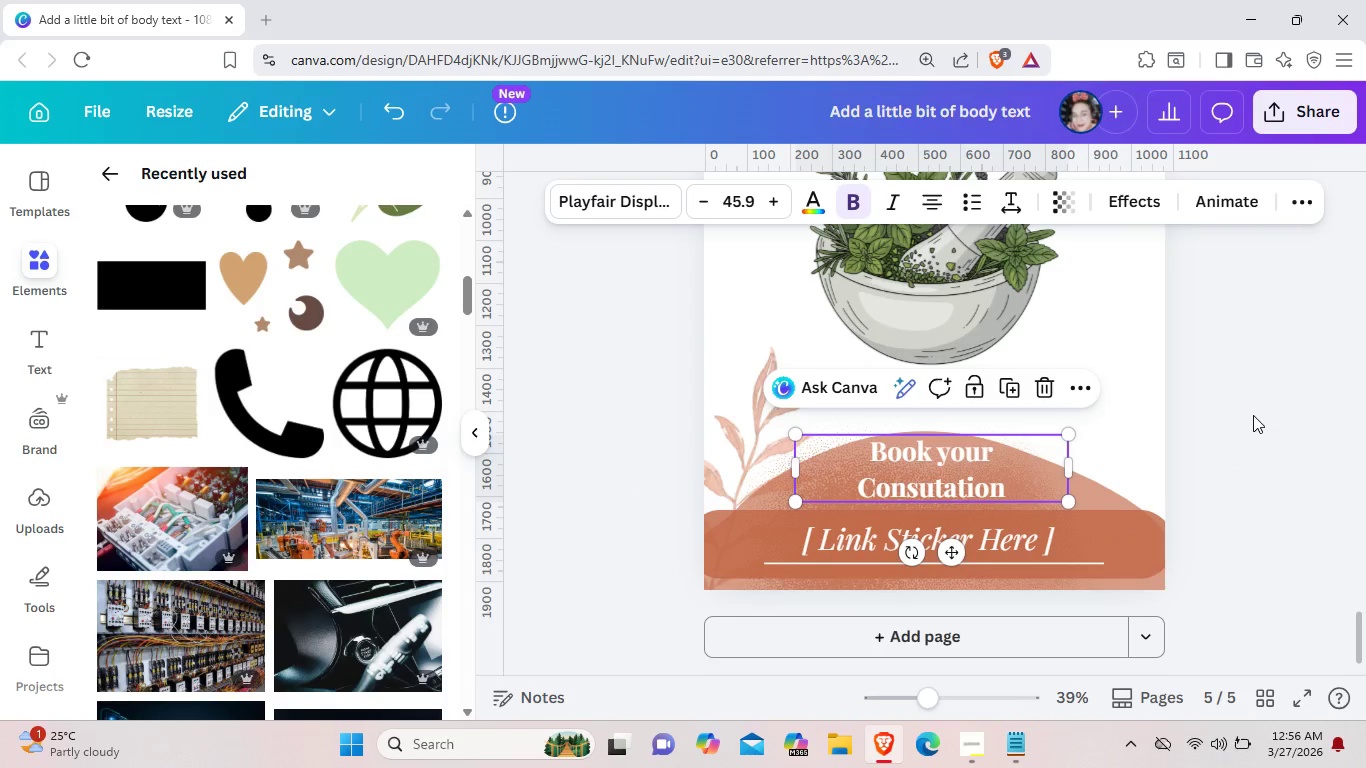 
left_click([1253, 415])
 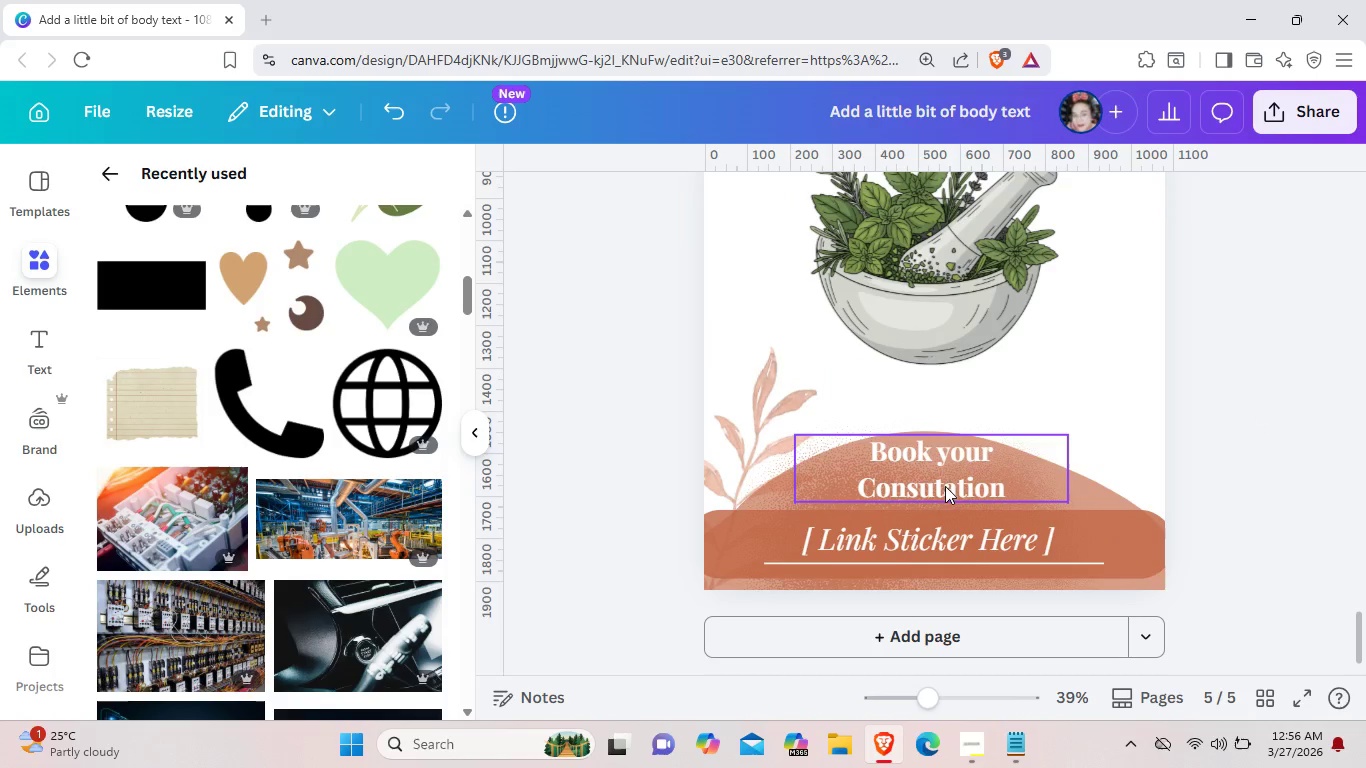 
double_click([937, 488])
 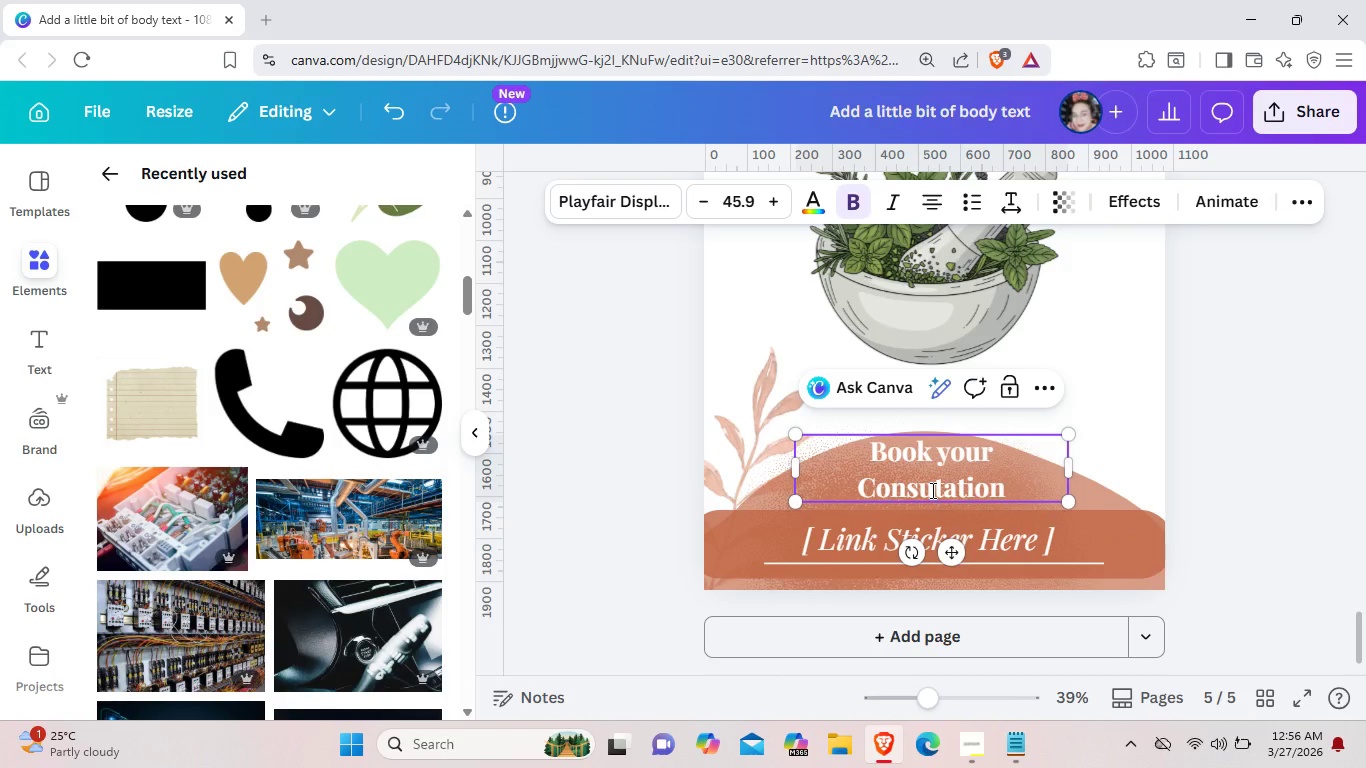 
key(L)
 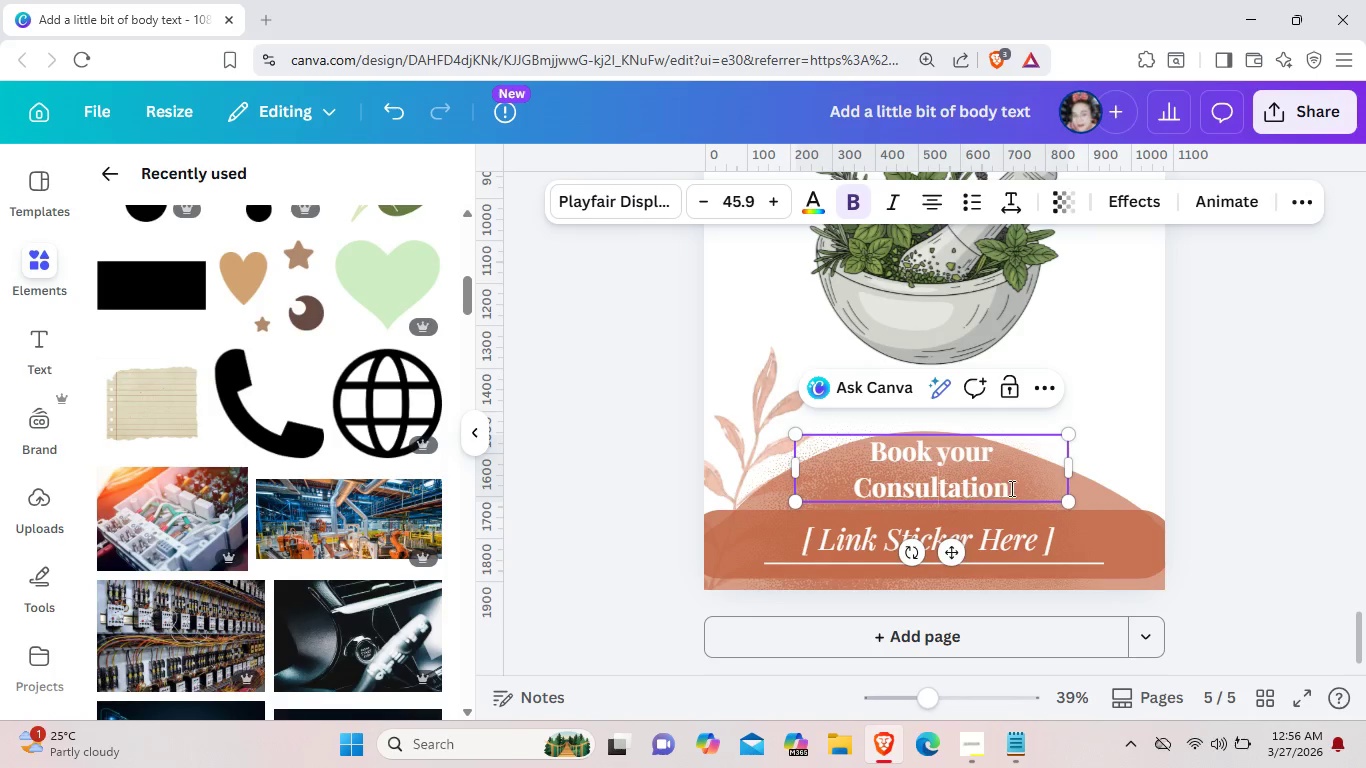 
left_click([1016, 488])
 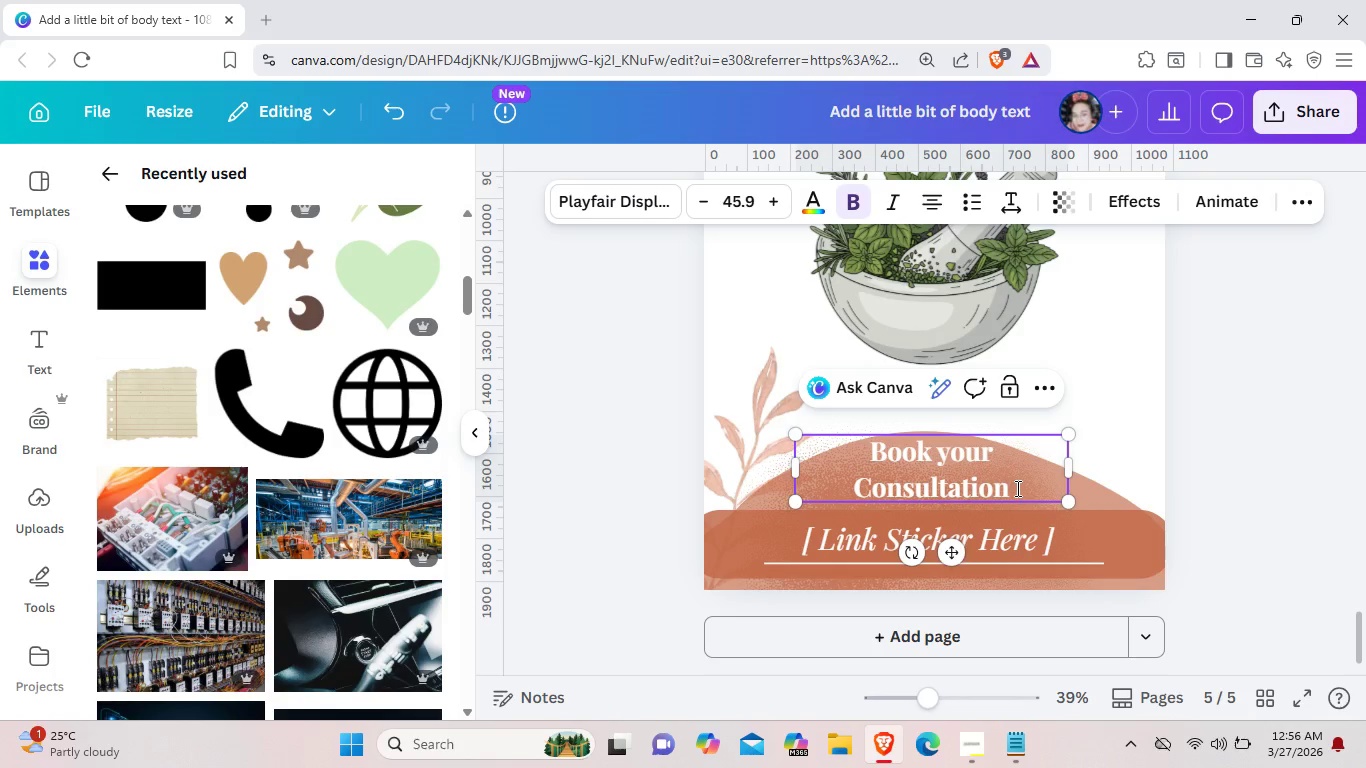 
key(Shift+1)
 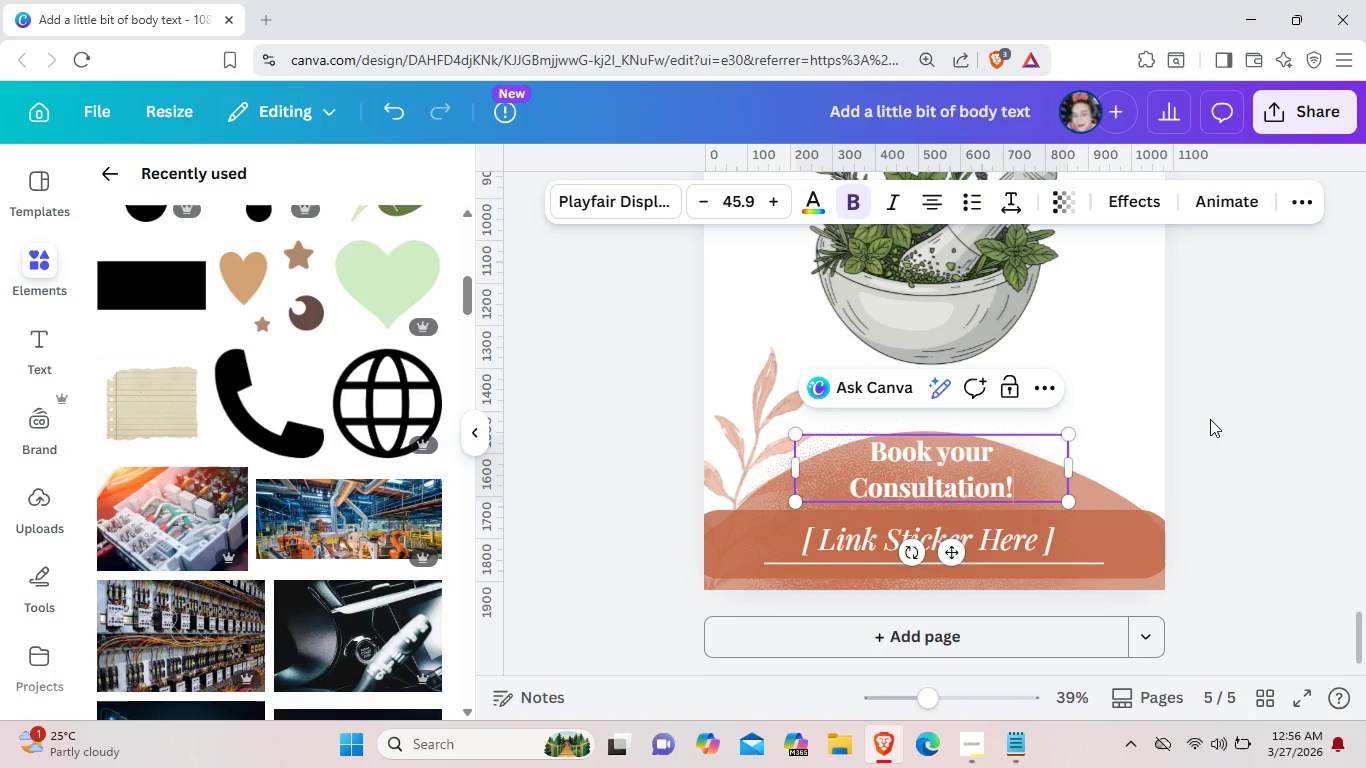 
left_click([1214, 414])
 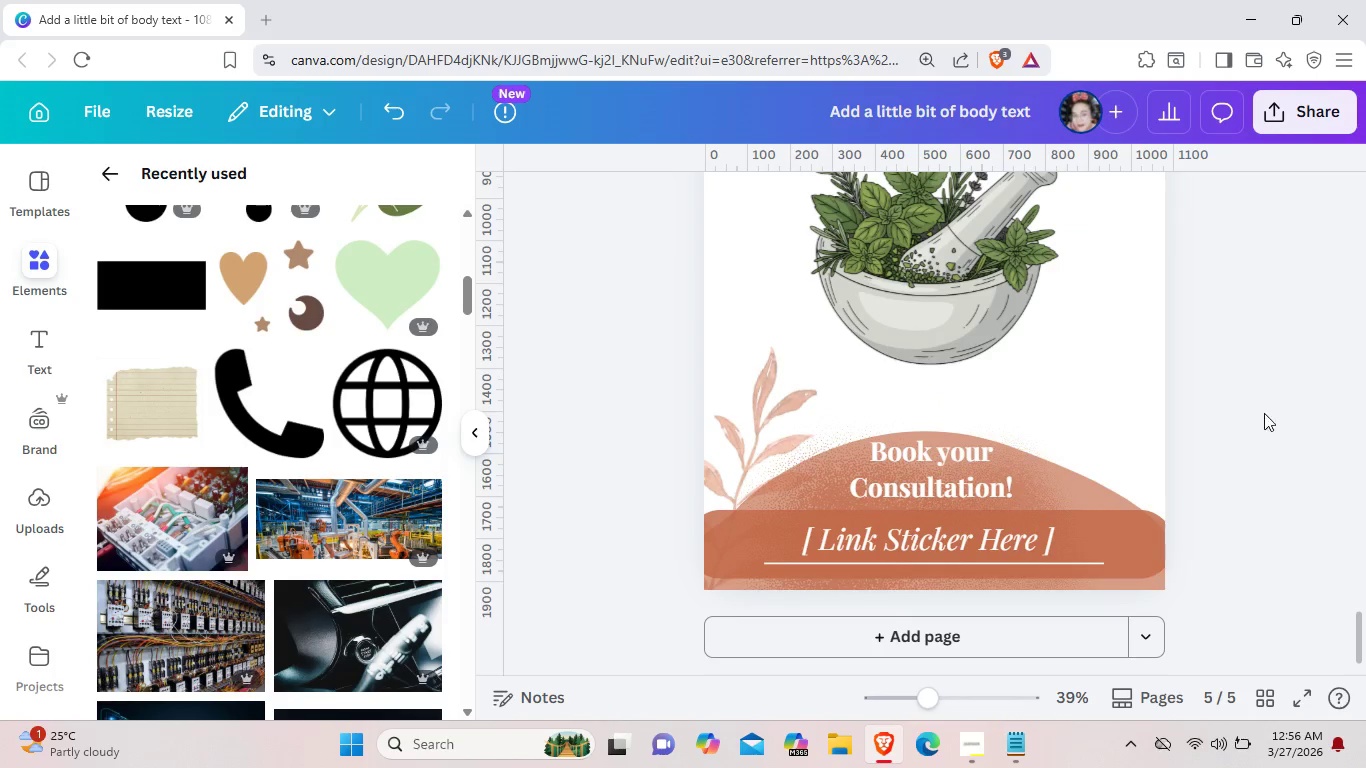 
left_click([1306, 413])
 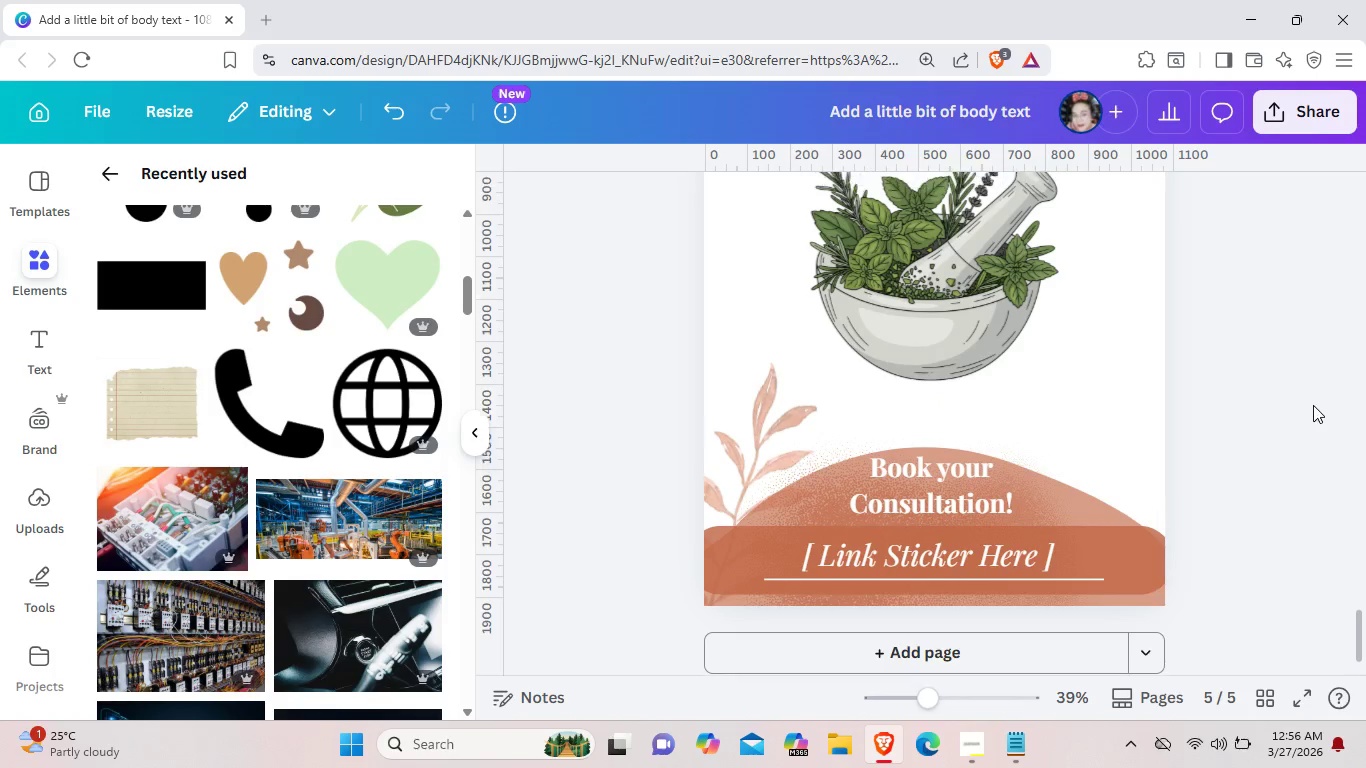 
scroll: coordinate [1280, 406], scroll_direction: up, amount: 4.0
 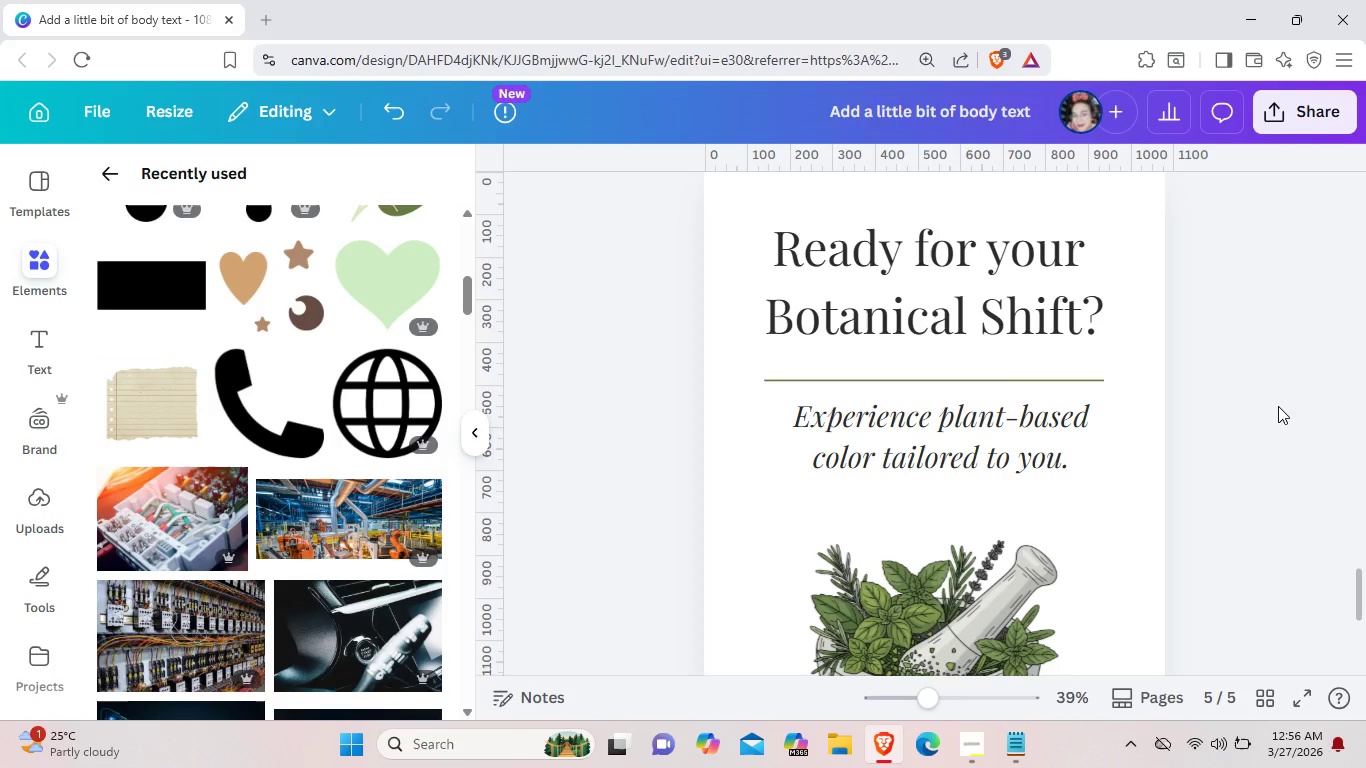 
scroll: coordinate [1278, 406], scroll_direction: down, amount: 7.0
 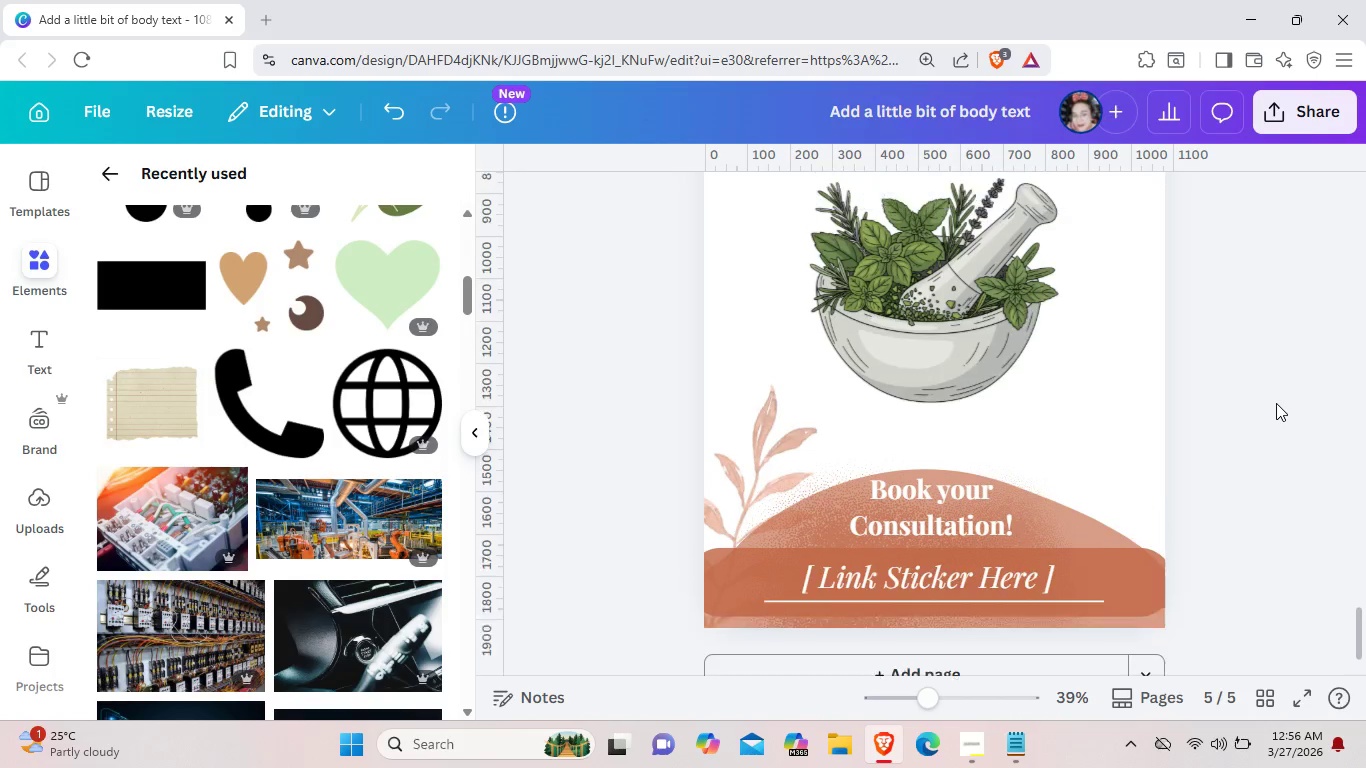 
scroll: coordinate [1276, 403], scroll_direction: up, amount: 7.0
 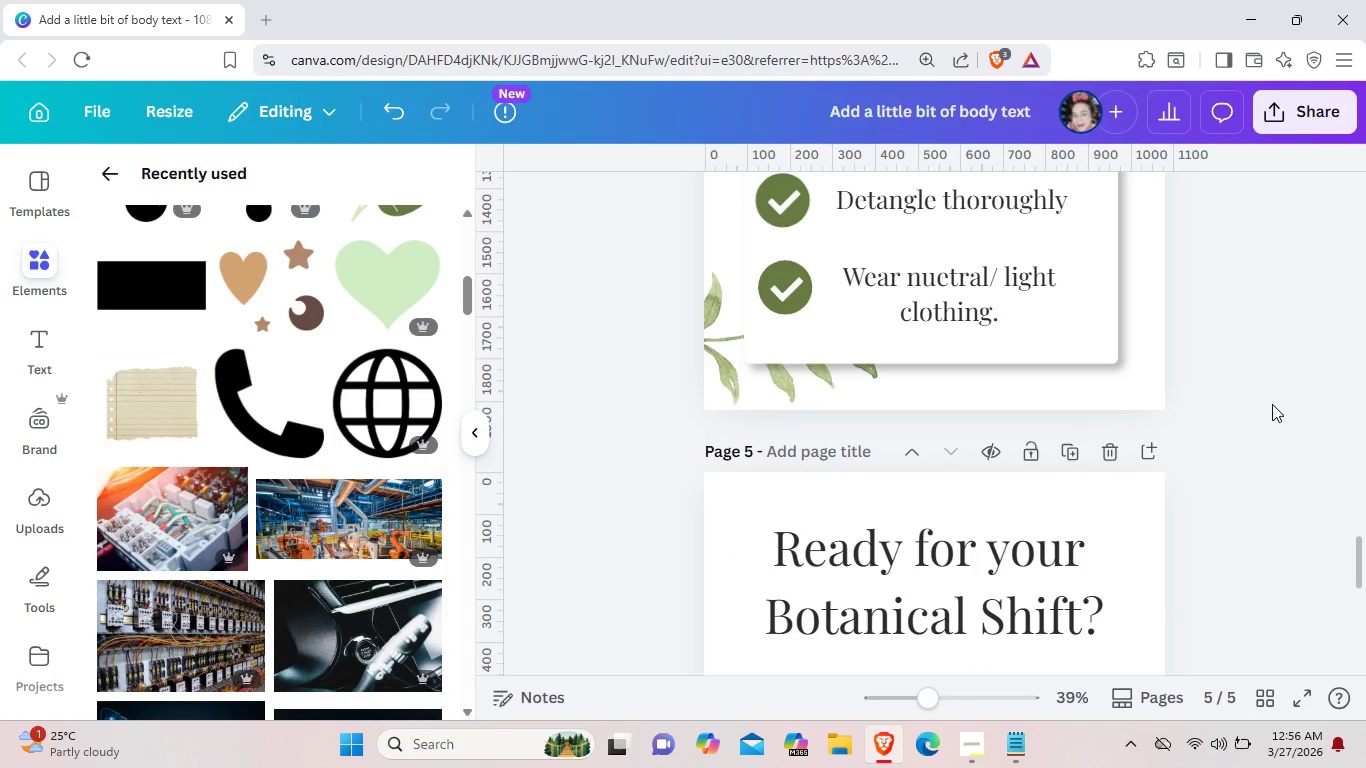 
scroll: coordinate [1221, 476], scroll_direction: down, amount: 4.0
 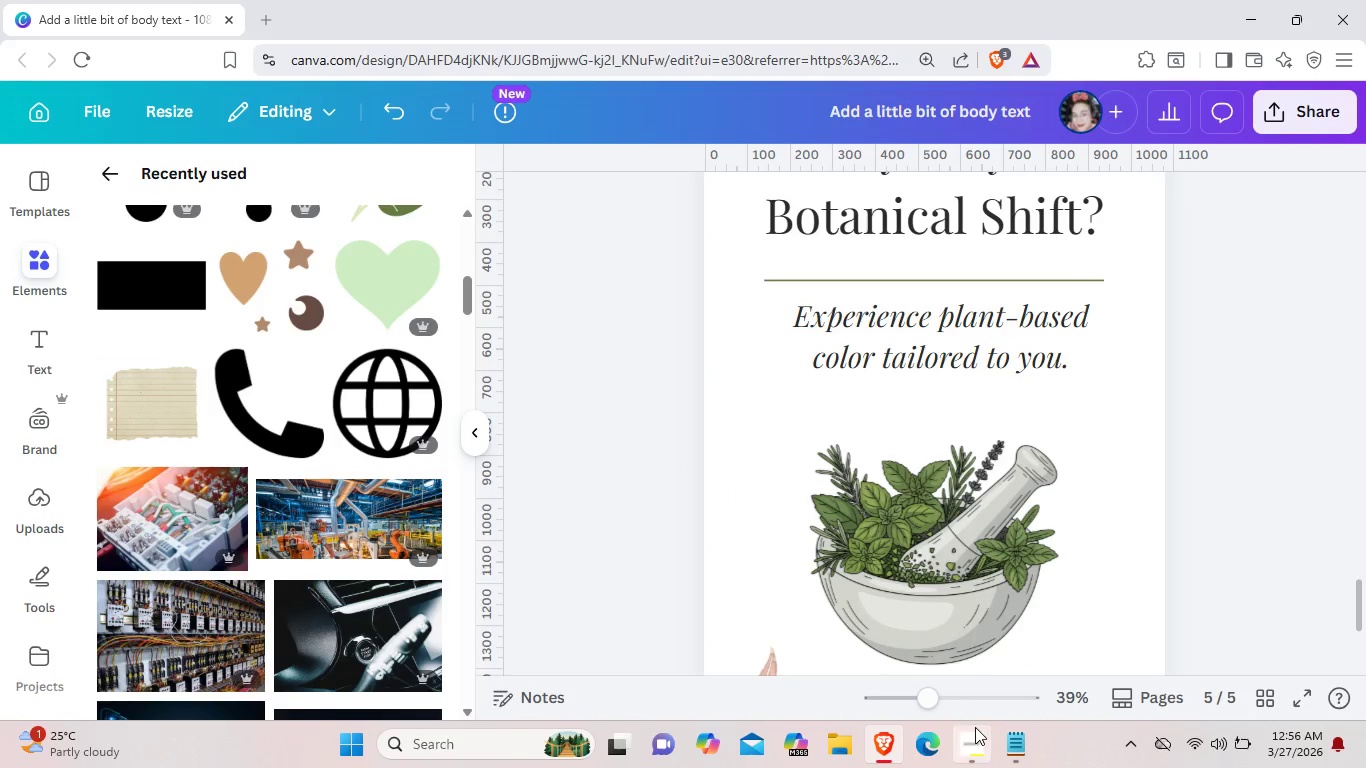 
left_click([975, 727])